 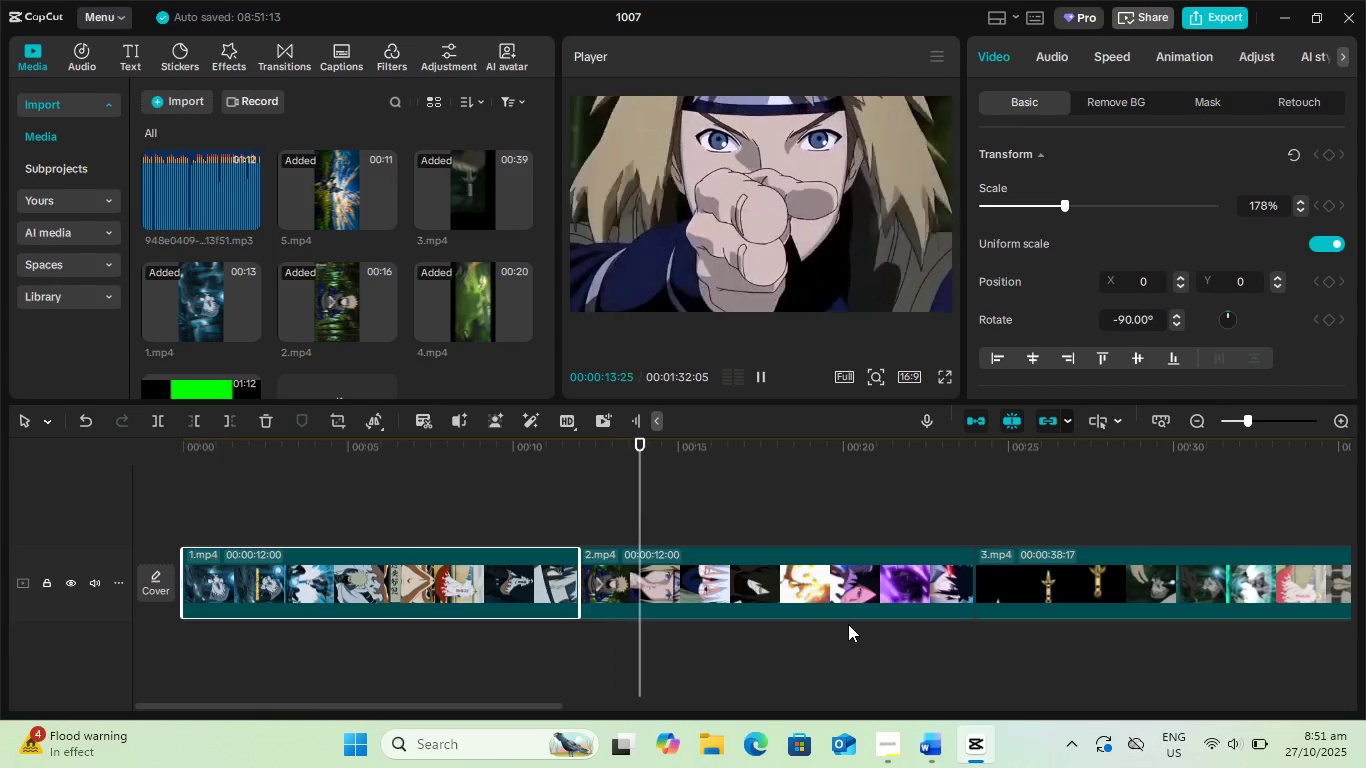 
left_click_drag(start_coordinate=[531, 707], to_coordinate=[652, 713])
 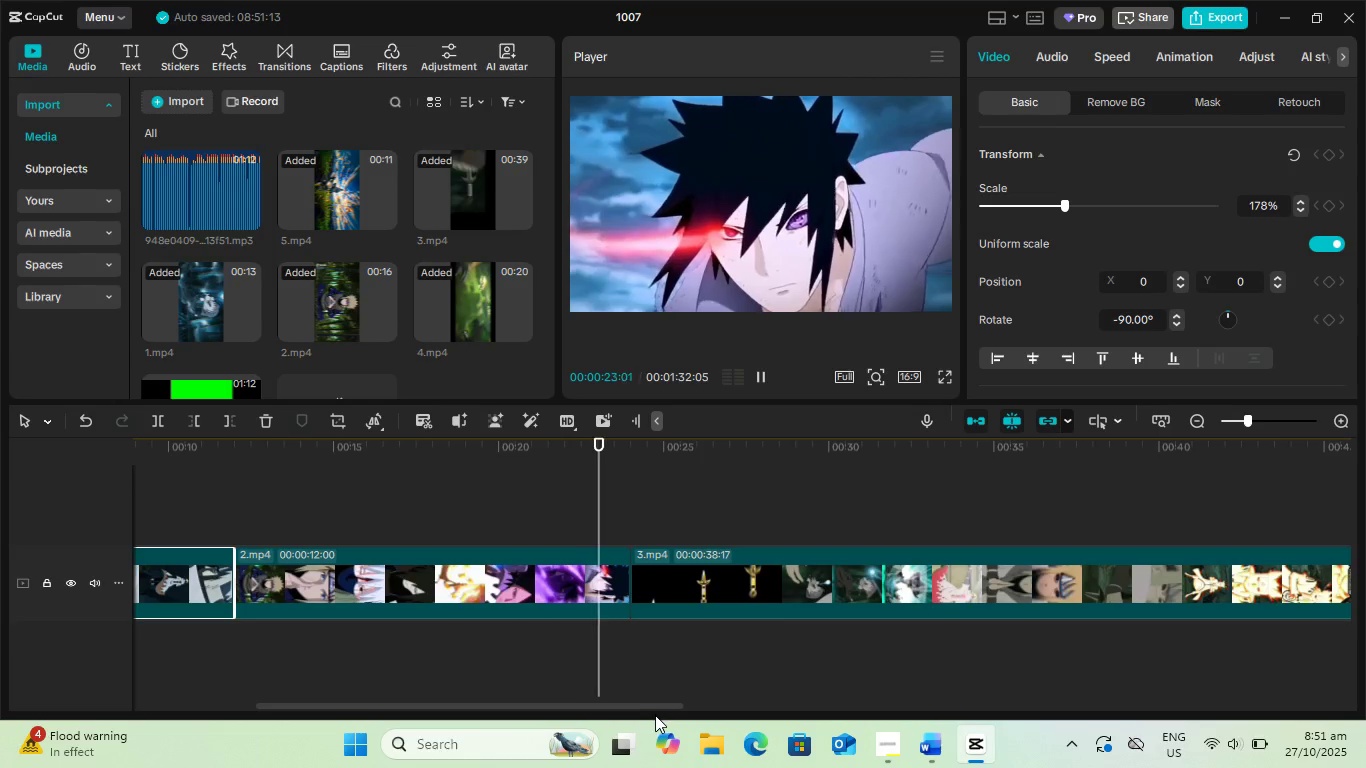 
wait(7.57)
 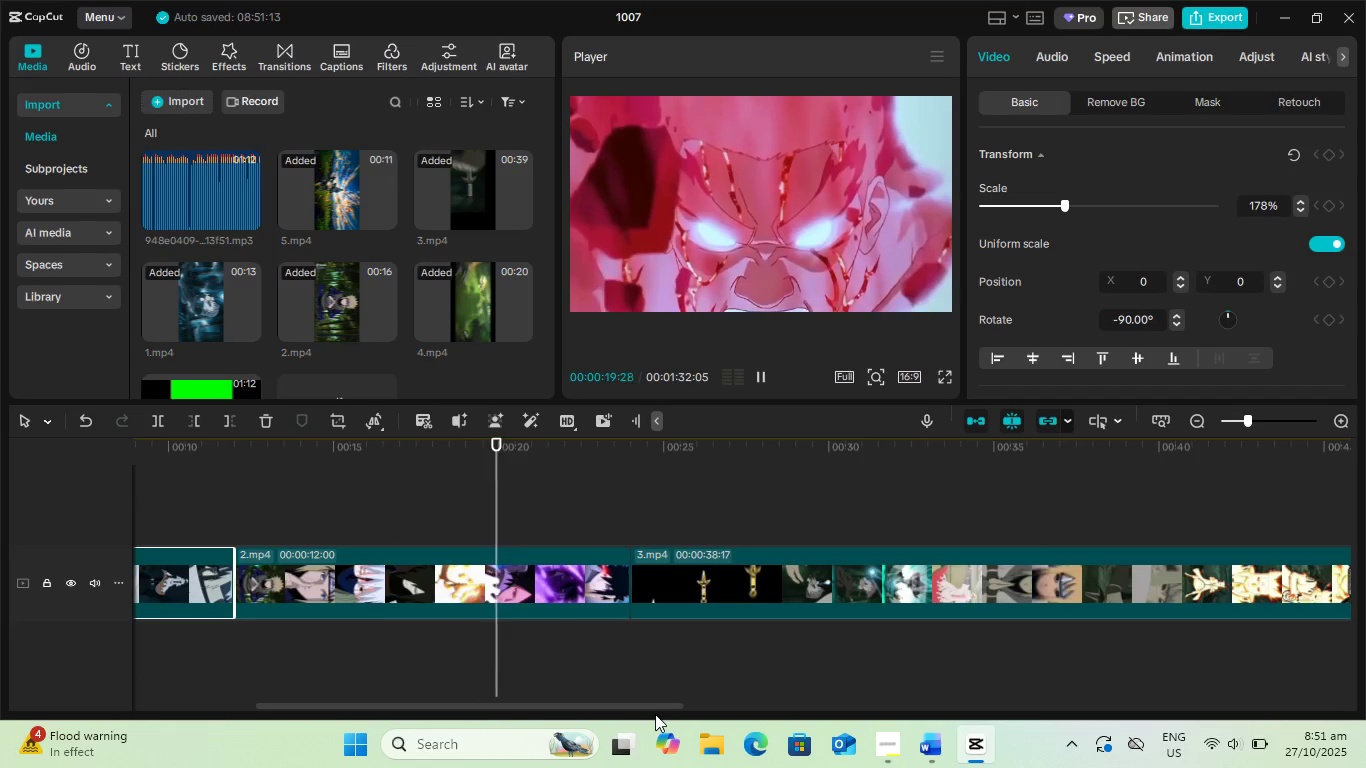 
key(Space)
 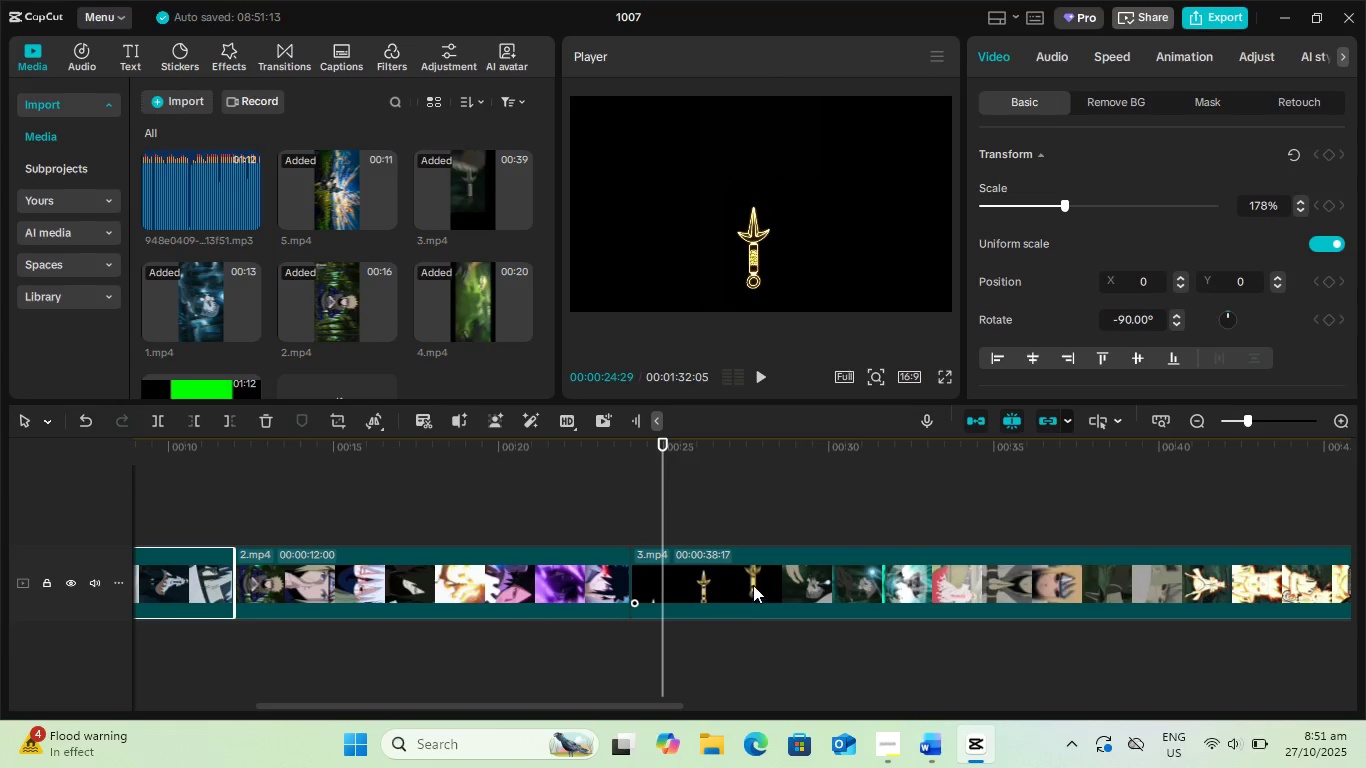 
left_click([753, 585])
 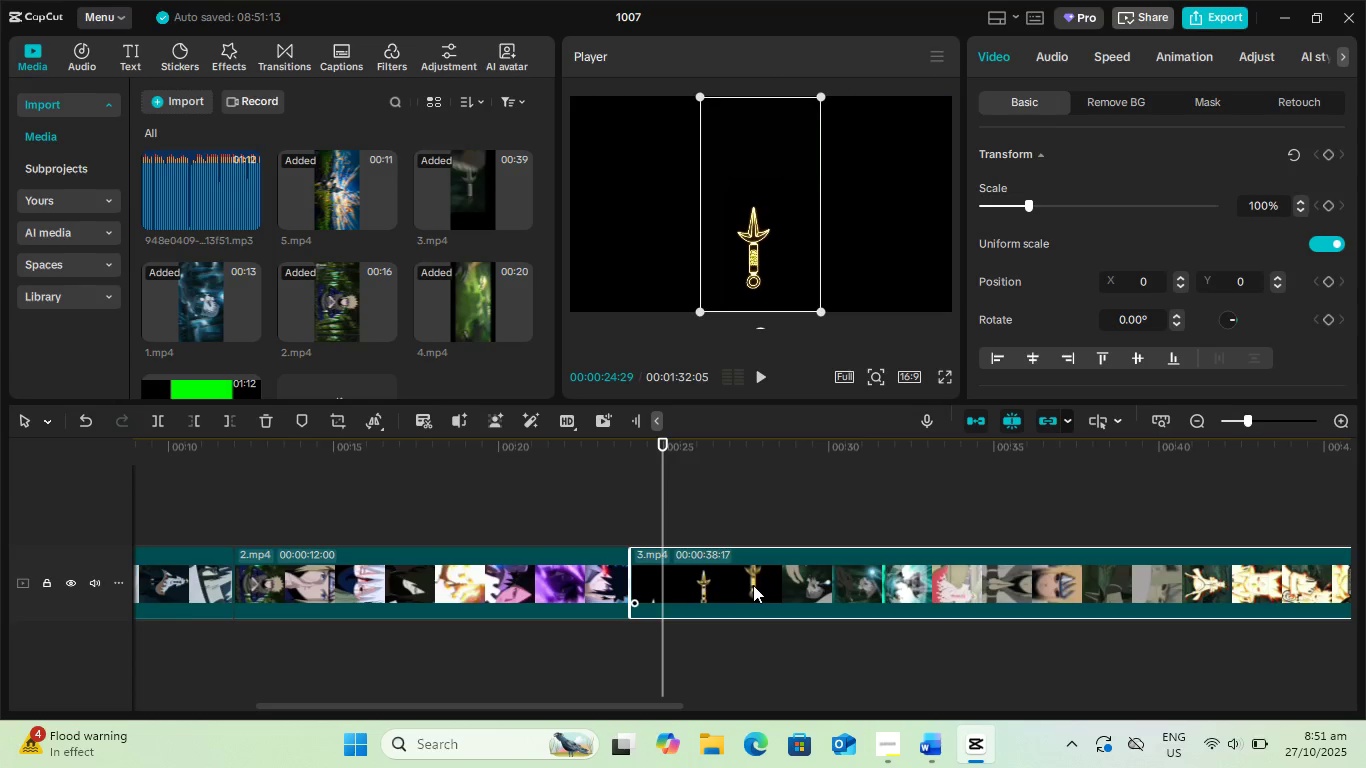 
key(Space)
 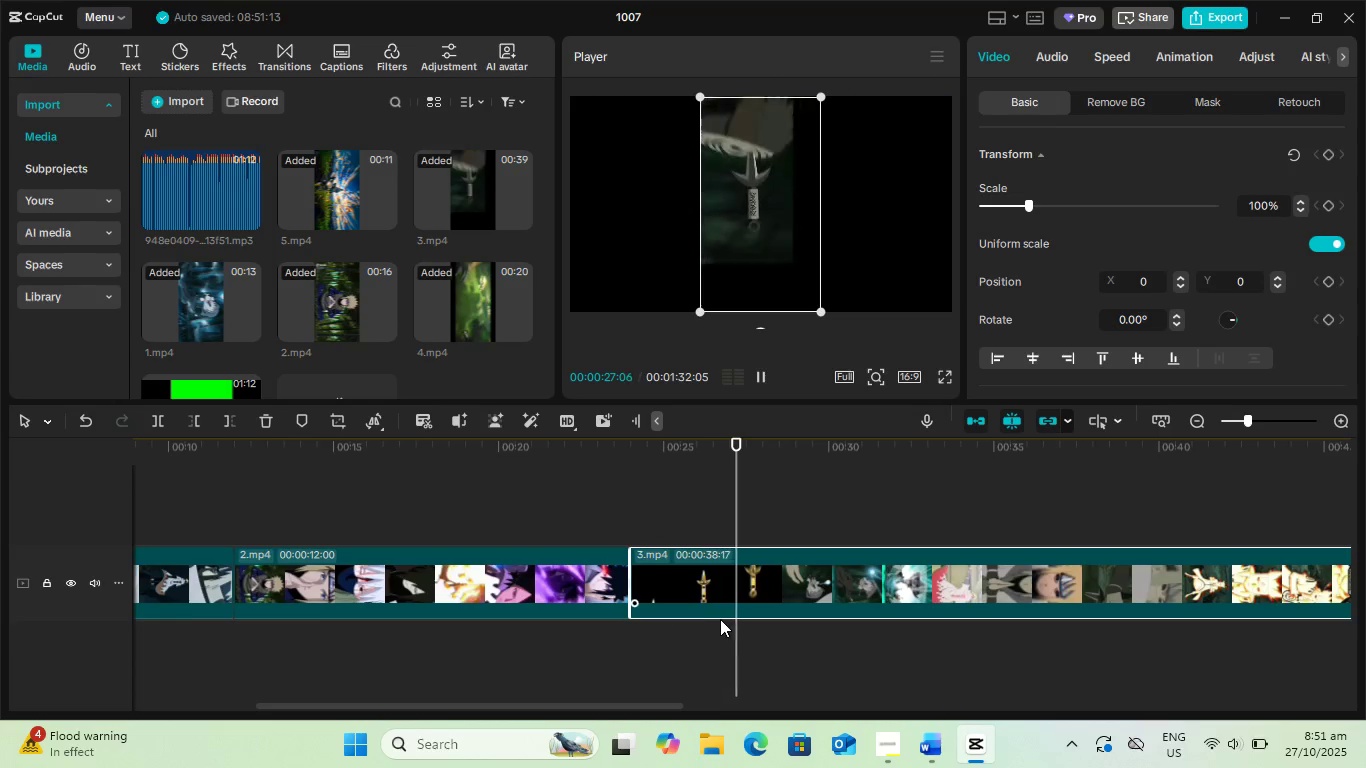 
key(Space)
 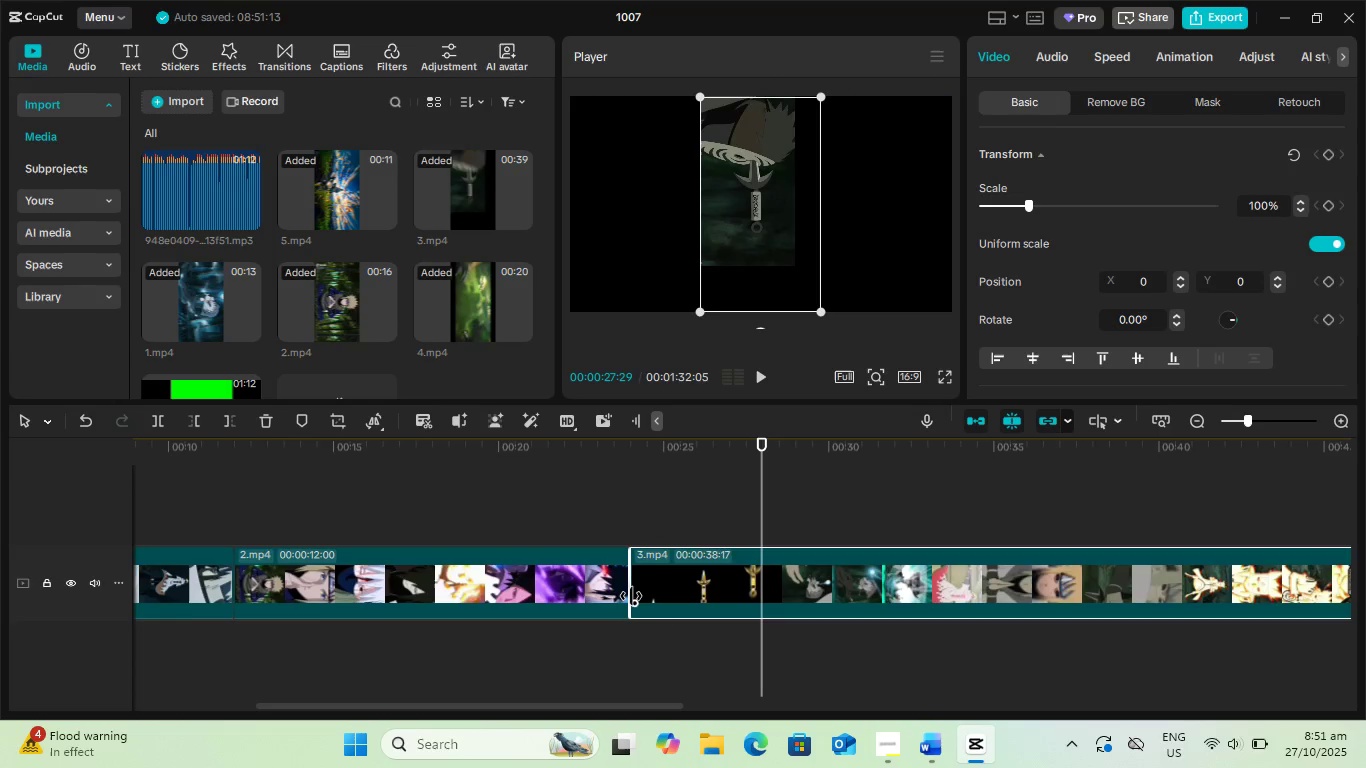 
left_click_drag(start_coordinate=[630, 594], to_coordinate=[739, 604])
 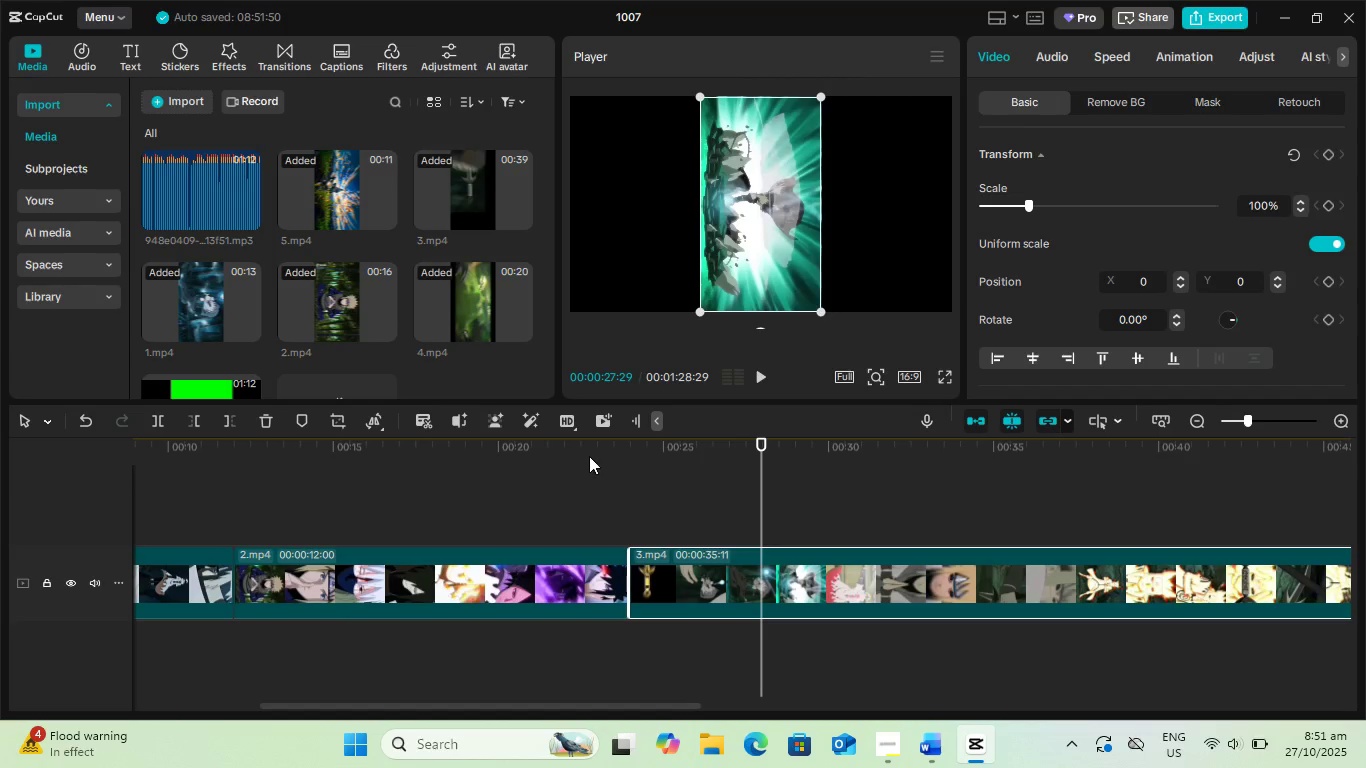 
left_click([580, 450])
 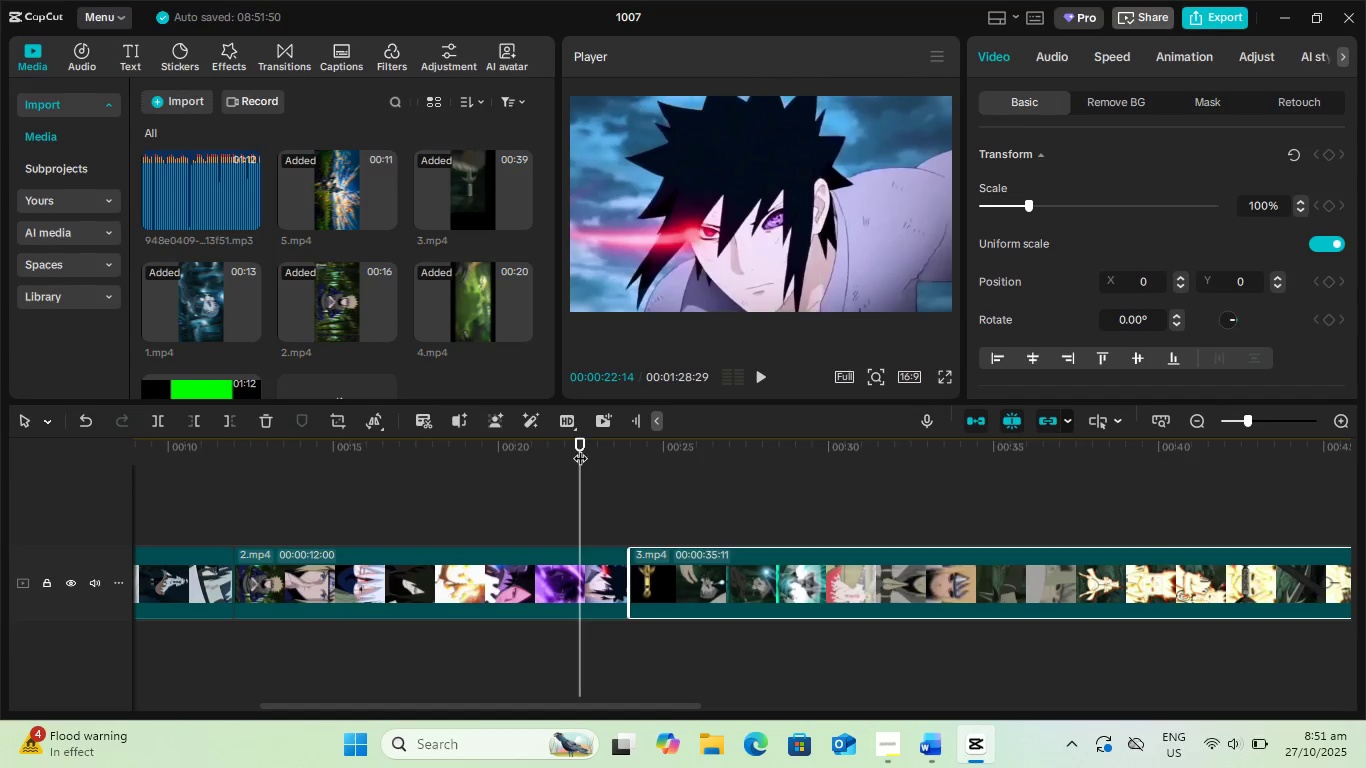 
key(Space)
 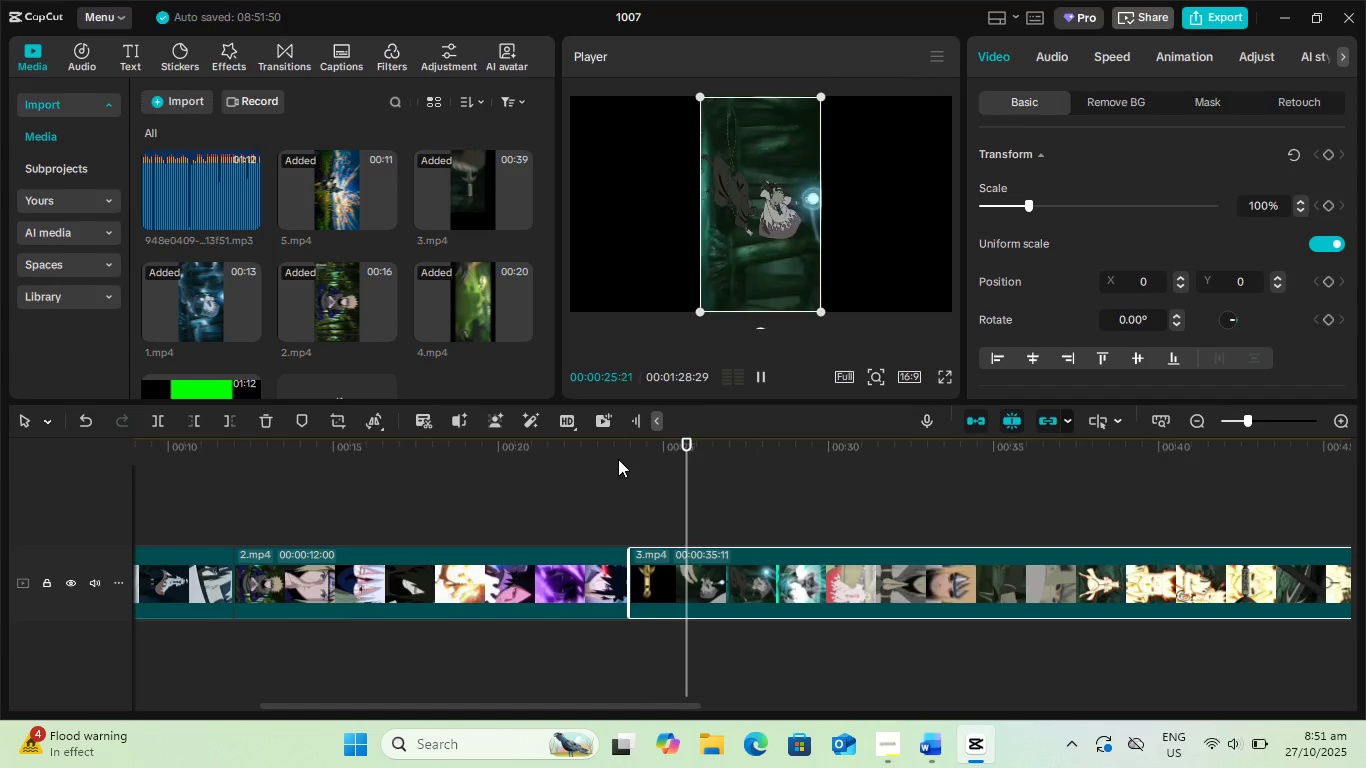 
key(Space)
 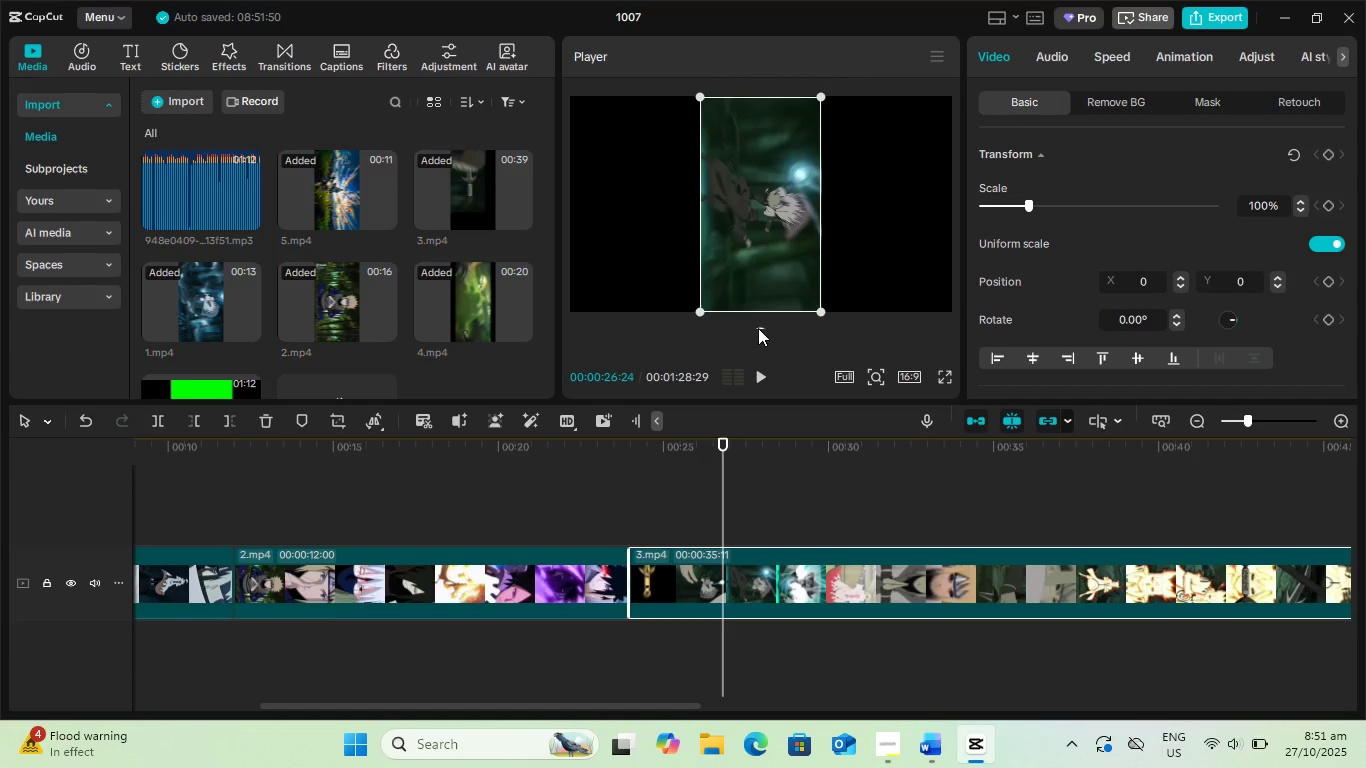 
left_click_drag(start_coordinate=[758, 328], to_coordinate=[889, 214])
 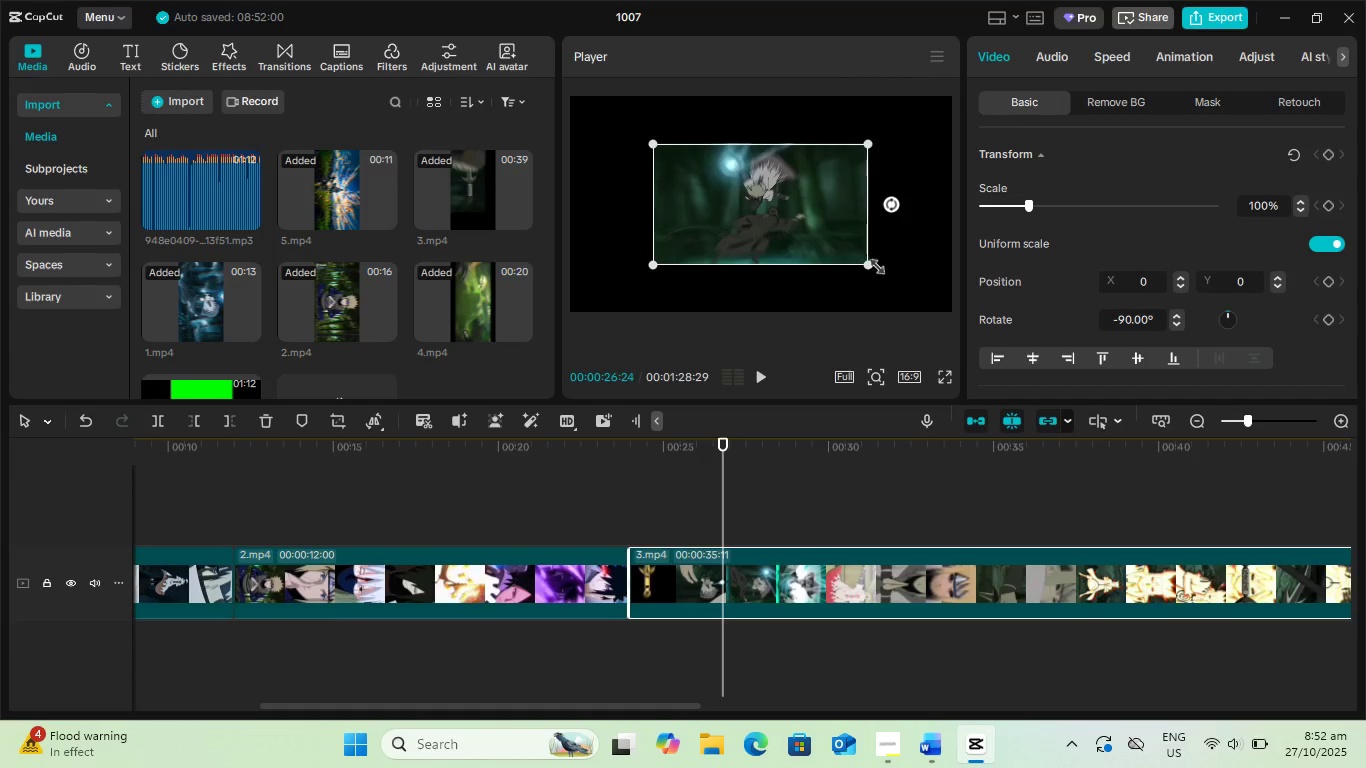 
left_click_drag(start_coordinate=[870, 268], to_coordinate=[974, 351])
 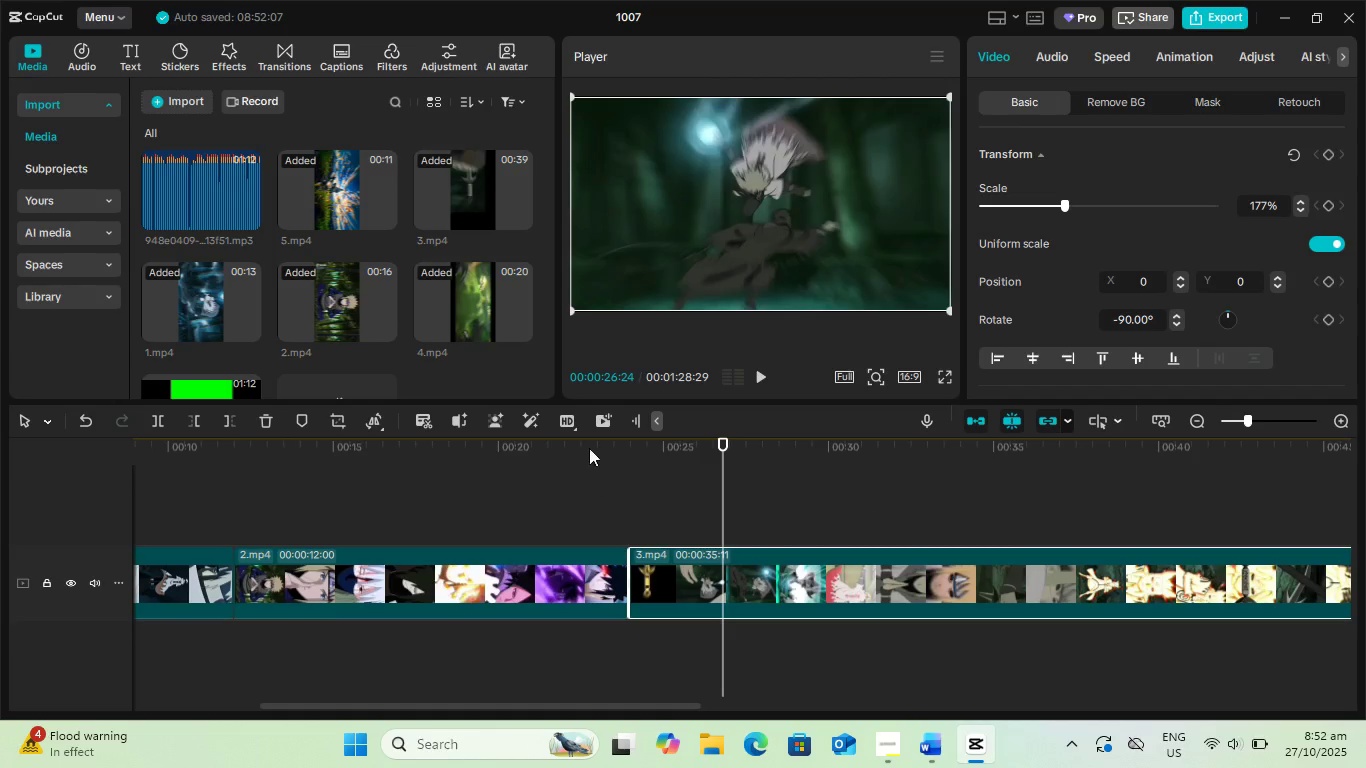 
left_click([590, 447])
 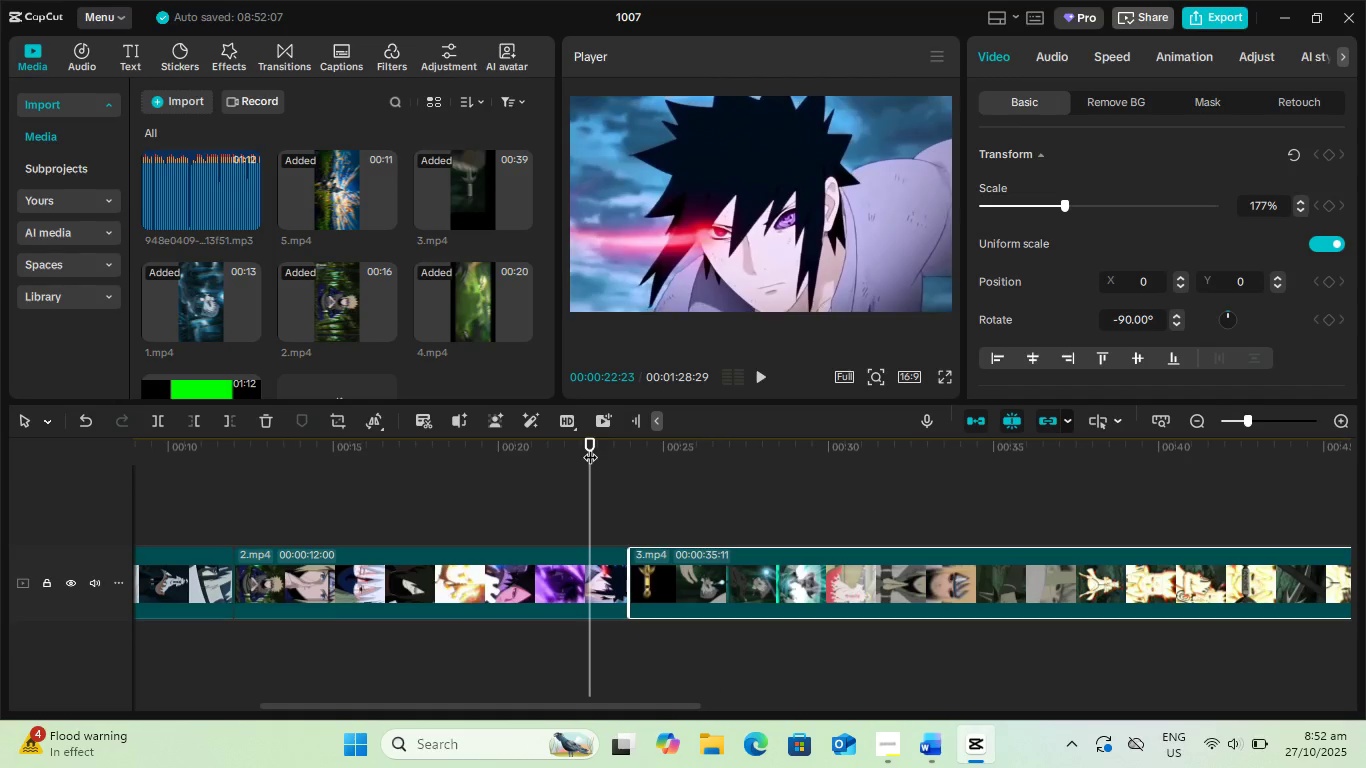 
key(Space)
 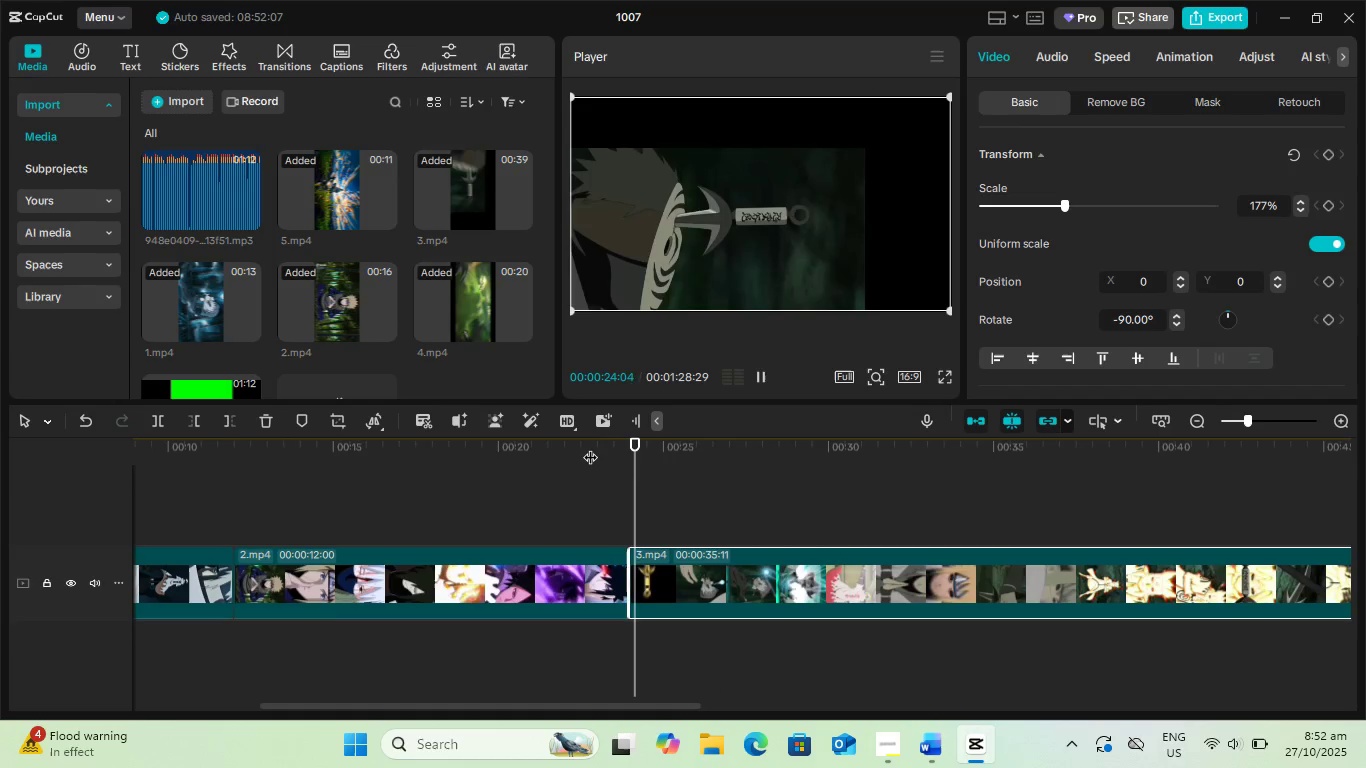 
key(Space)
 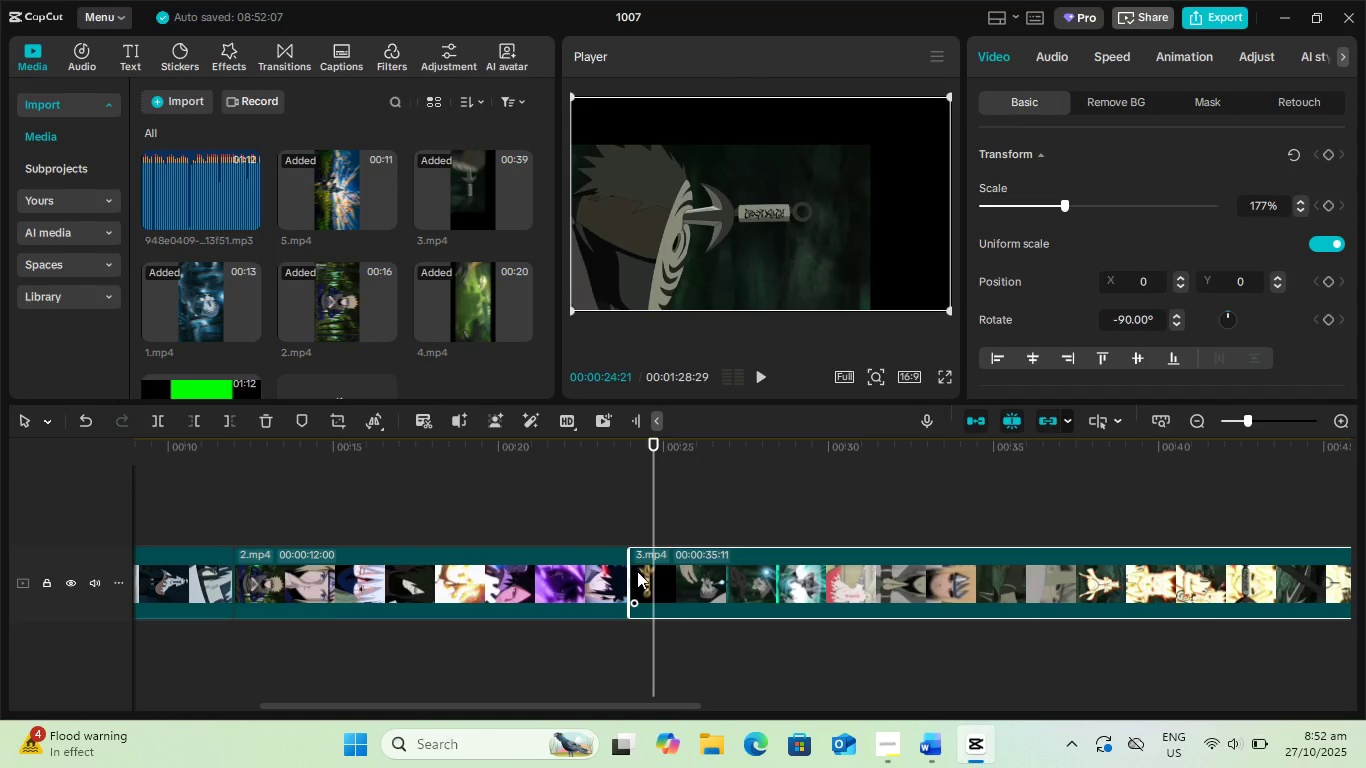 
key(Space)
 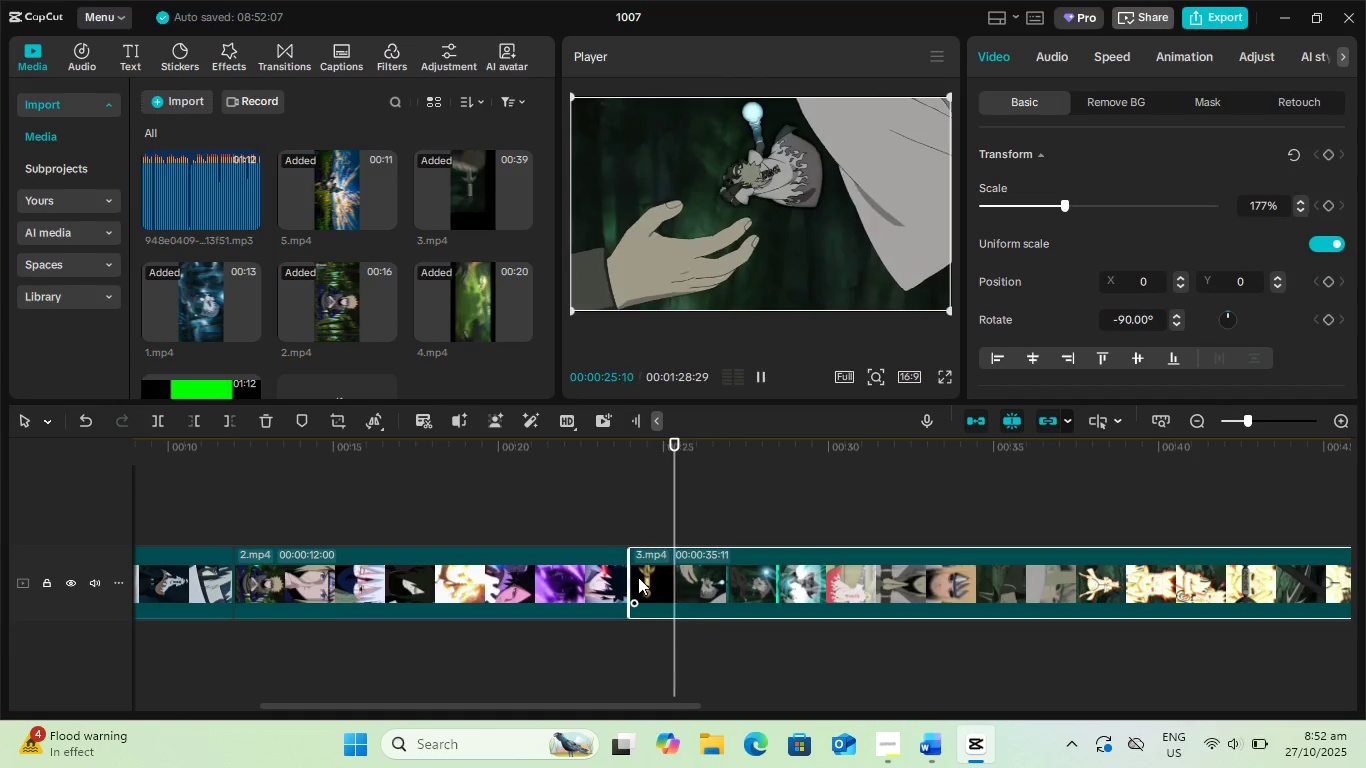 
key(Space)
 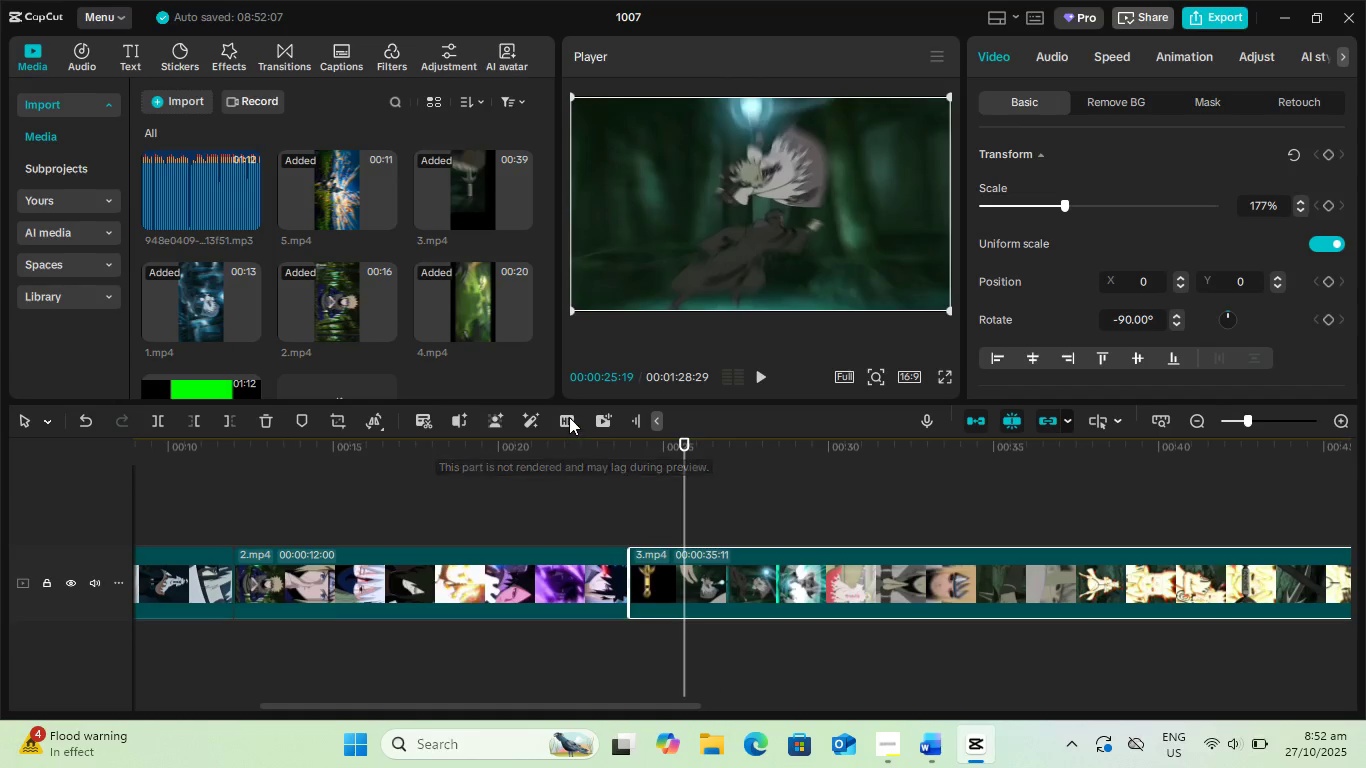 
left_click([569, 417])
 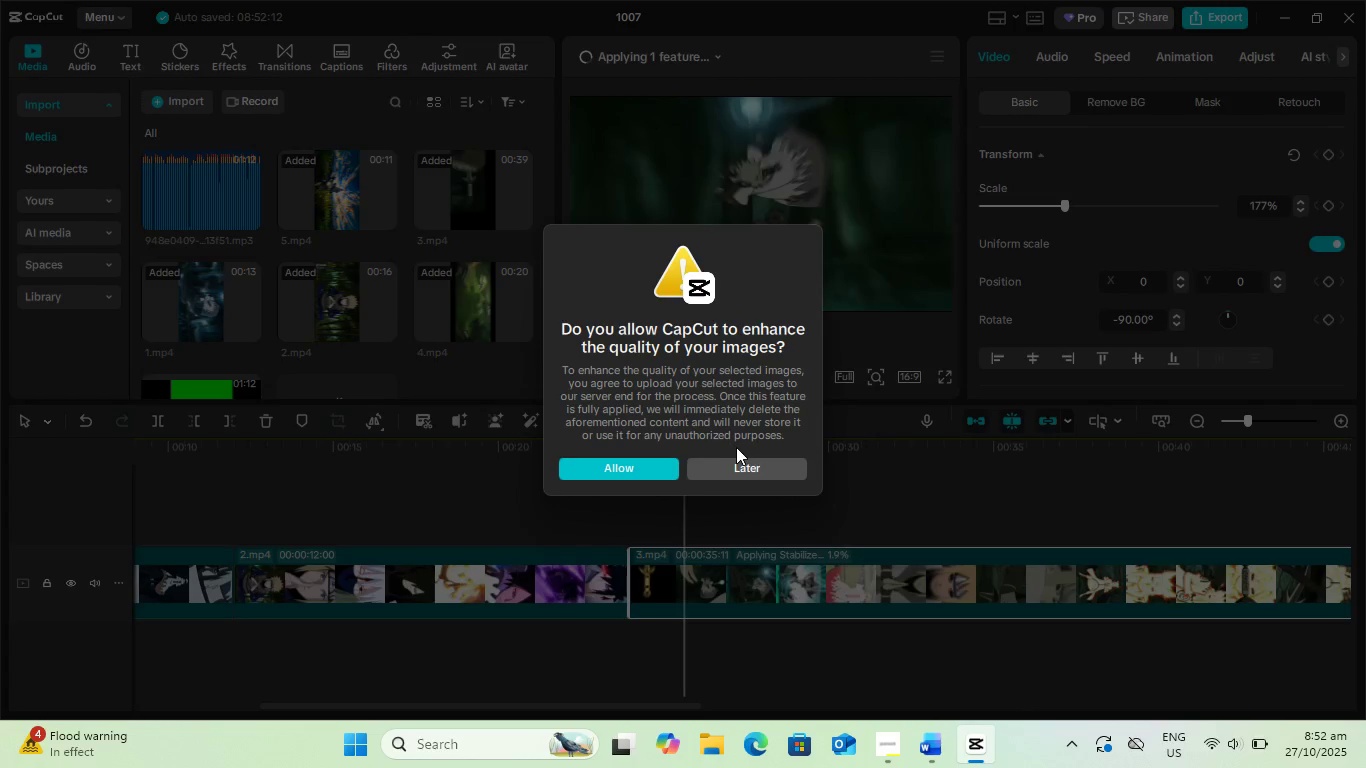 
left_click([740, 468])
 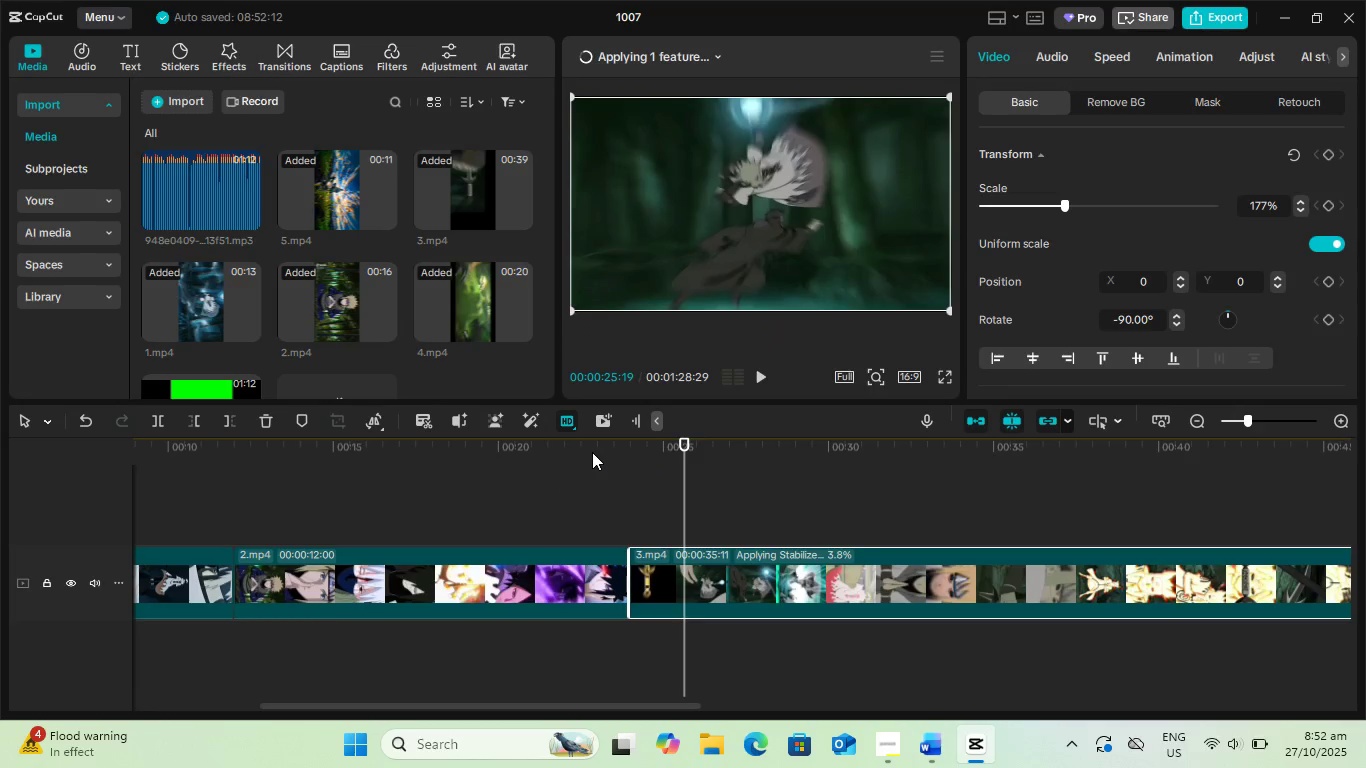 
left_click([578, 446])
 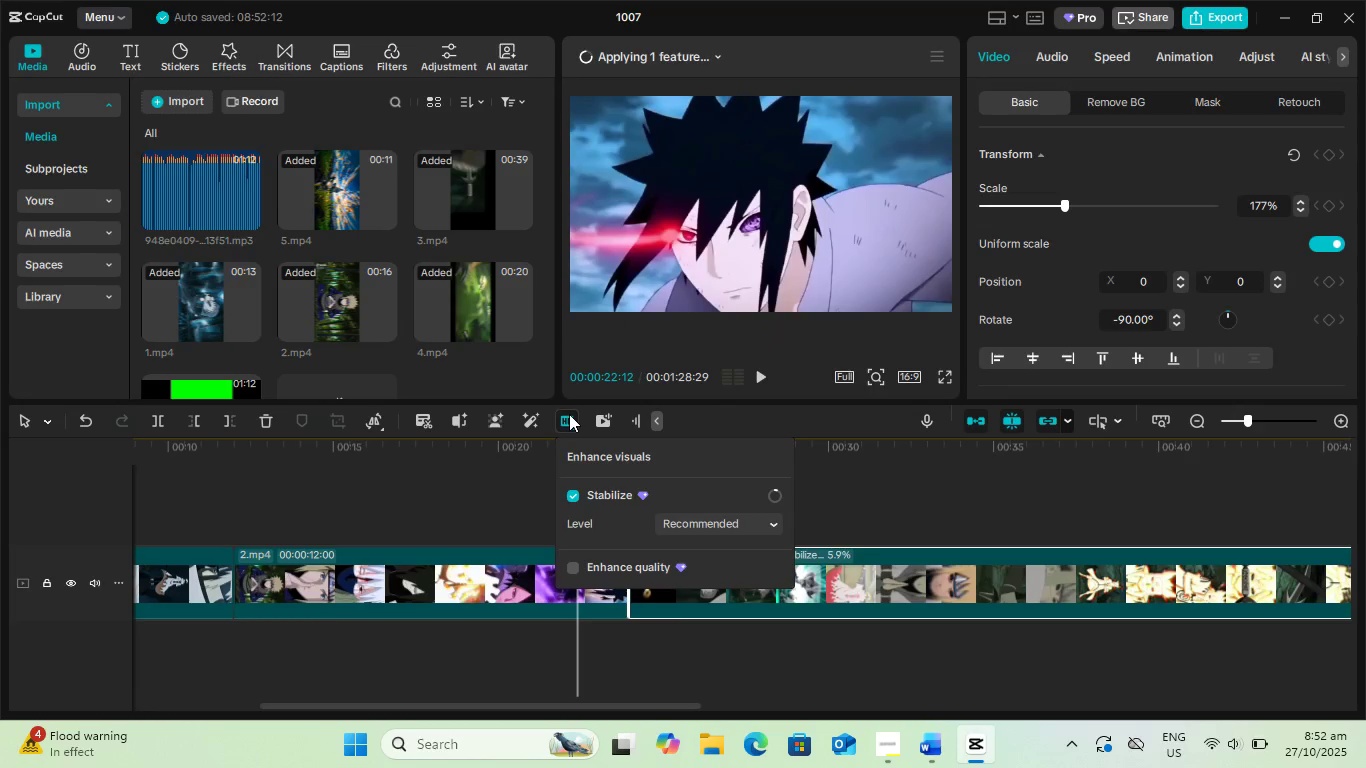 
left_click([569, 414])
 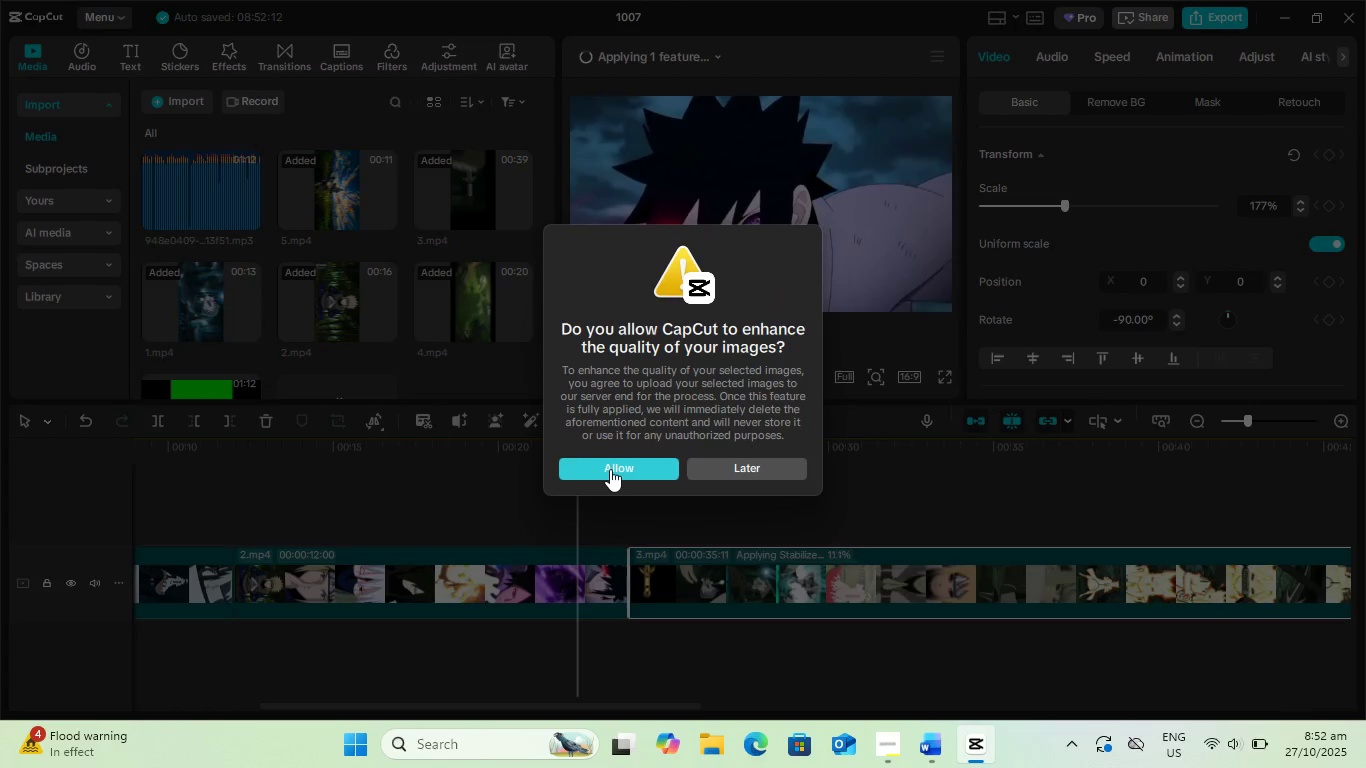 
left_click([761, 464])
 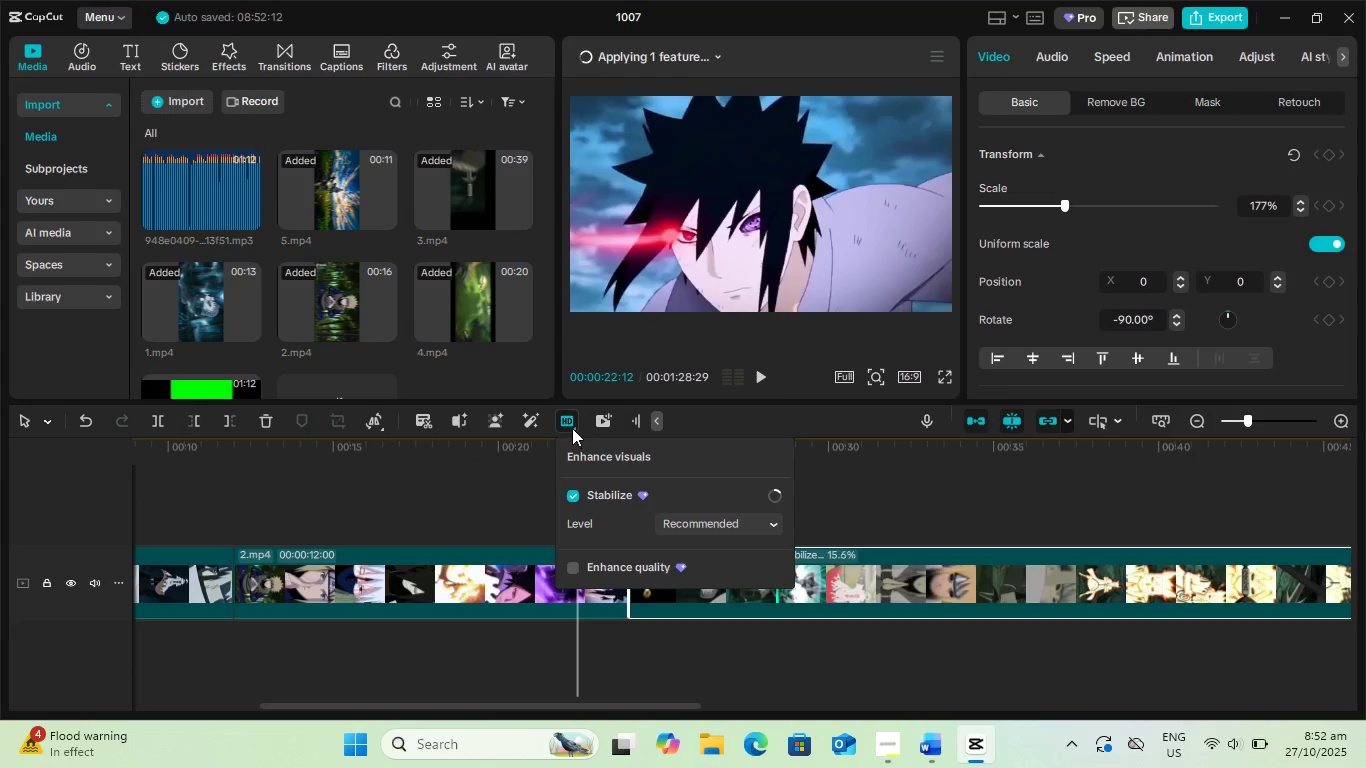 
left_click([572, 428])
 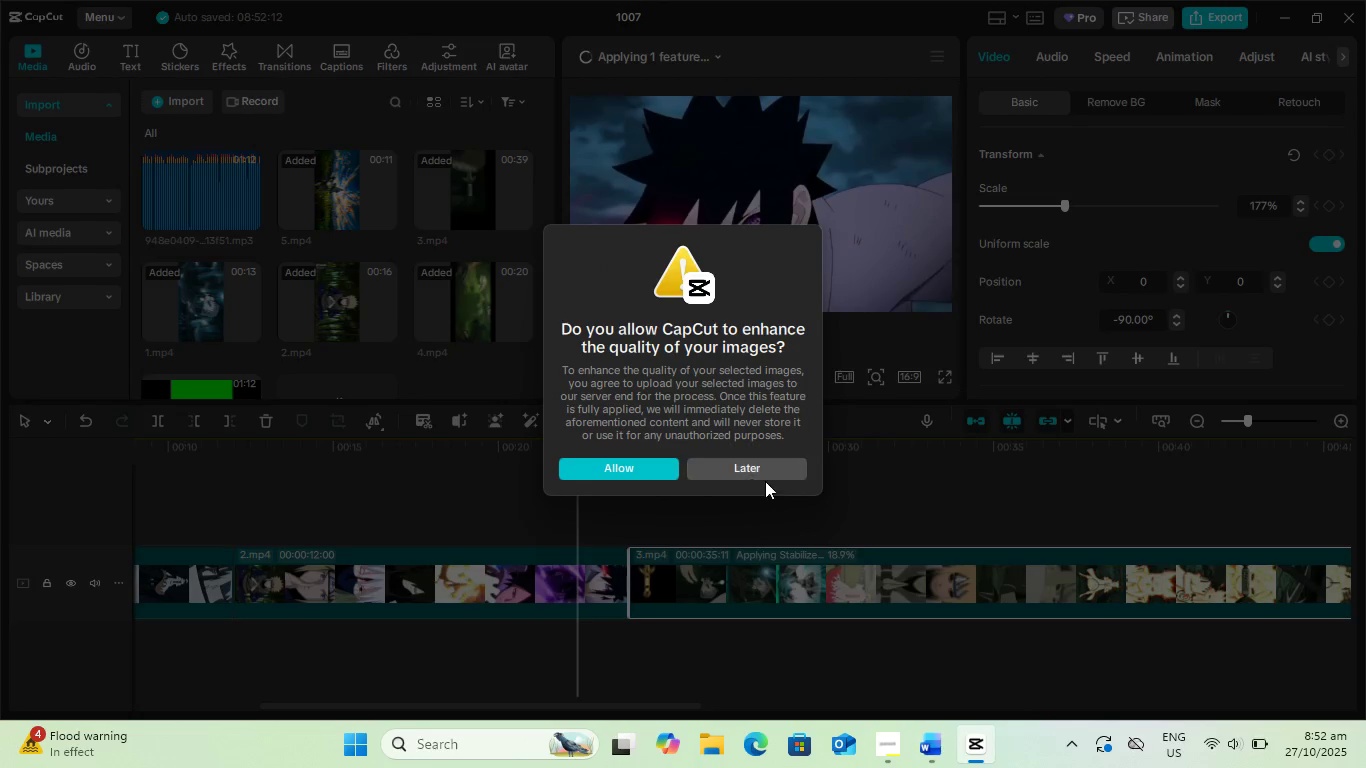 
left_click([763, 467])
 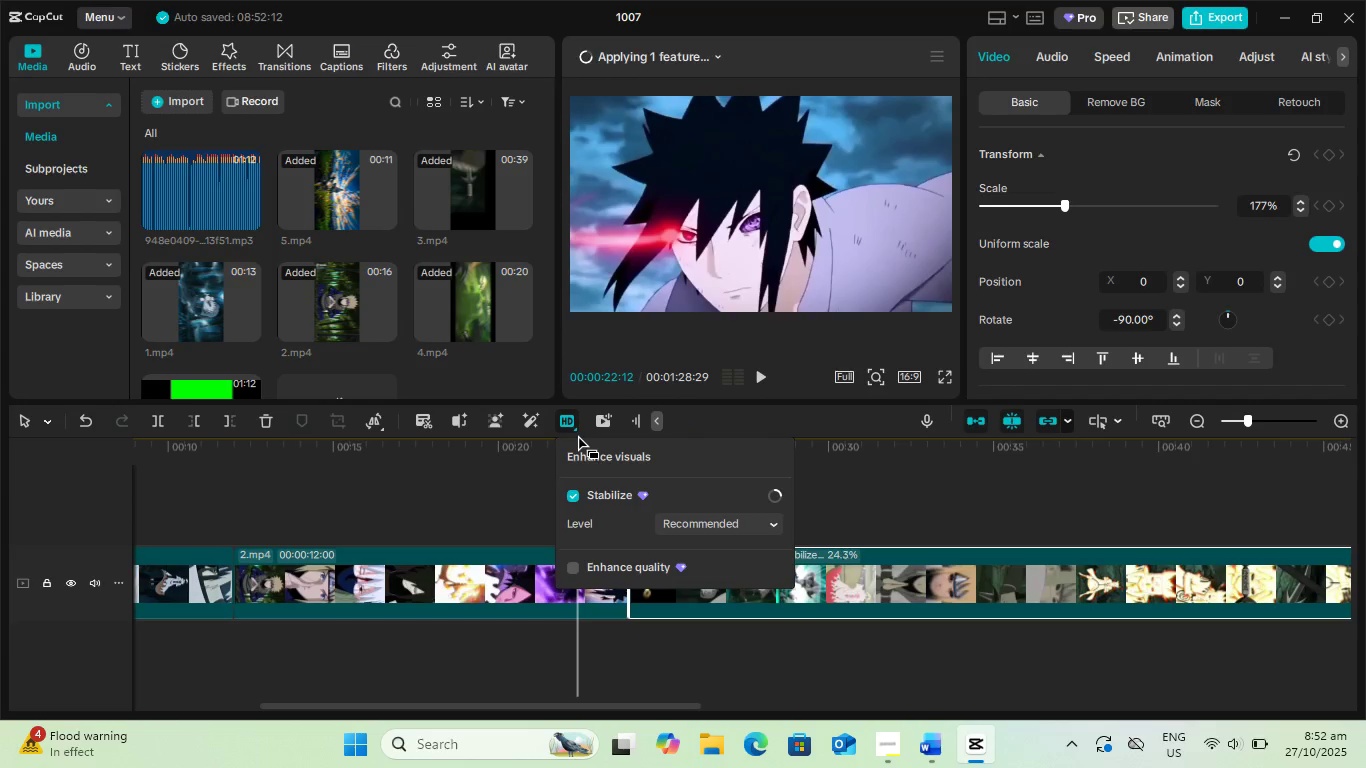 
left_click([575, 496])
 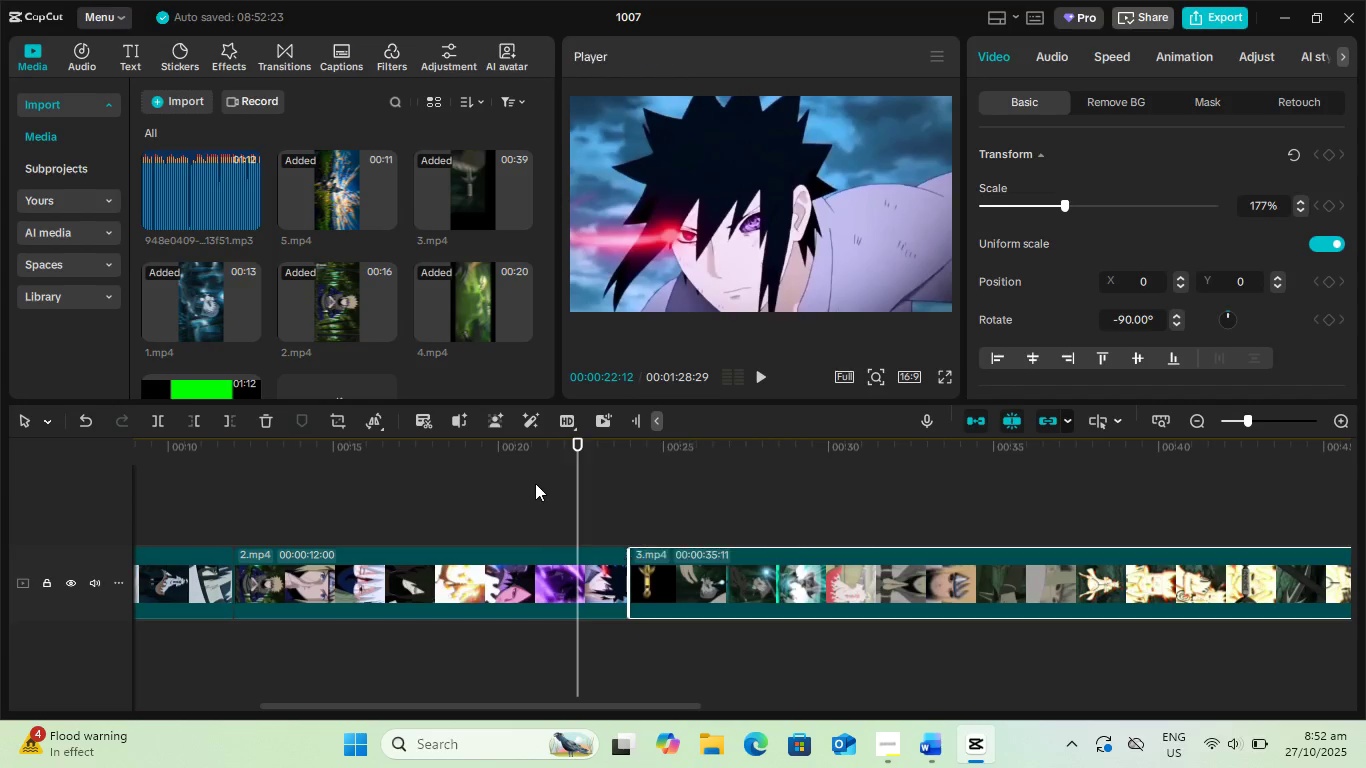 
left_click([534, 483])
 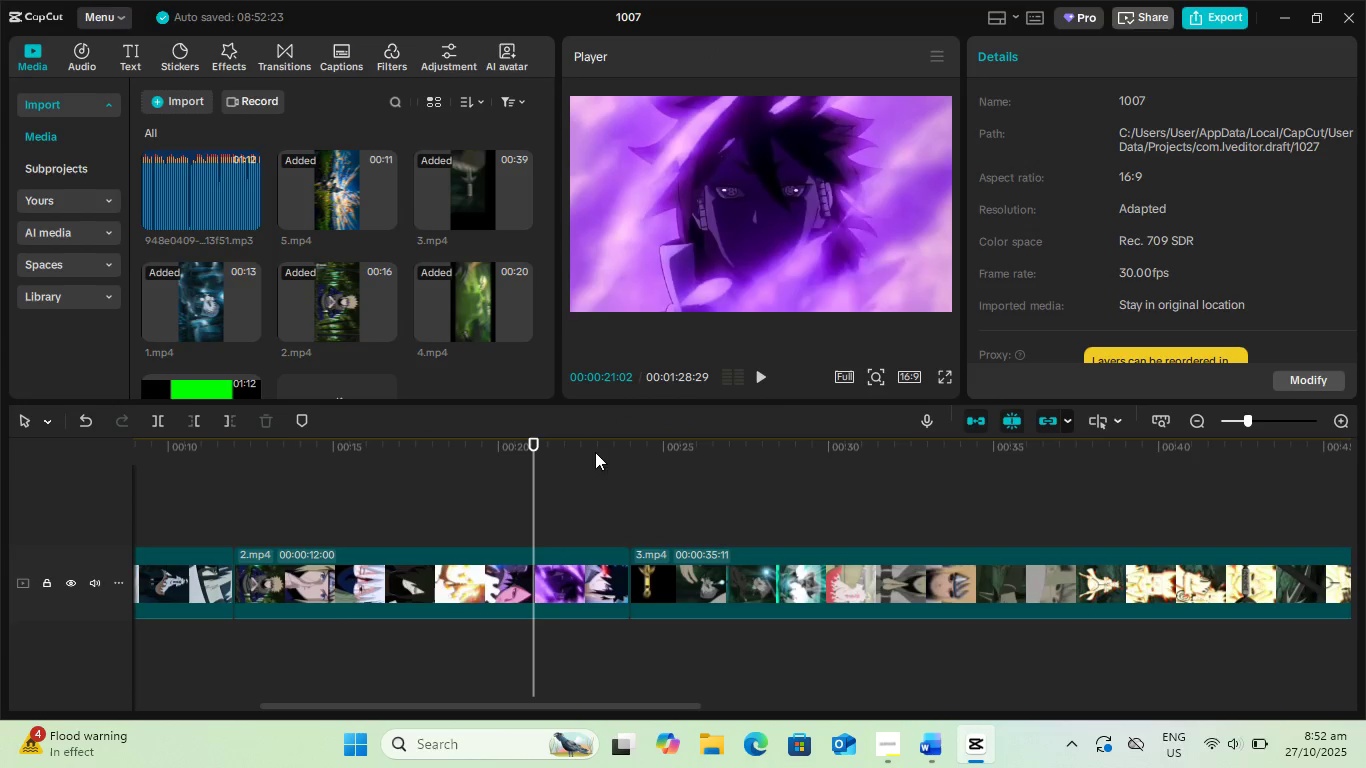 
left_click([596, 451])
 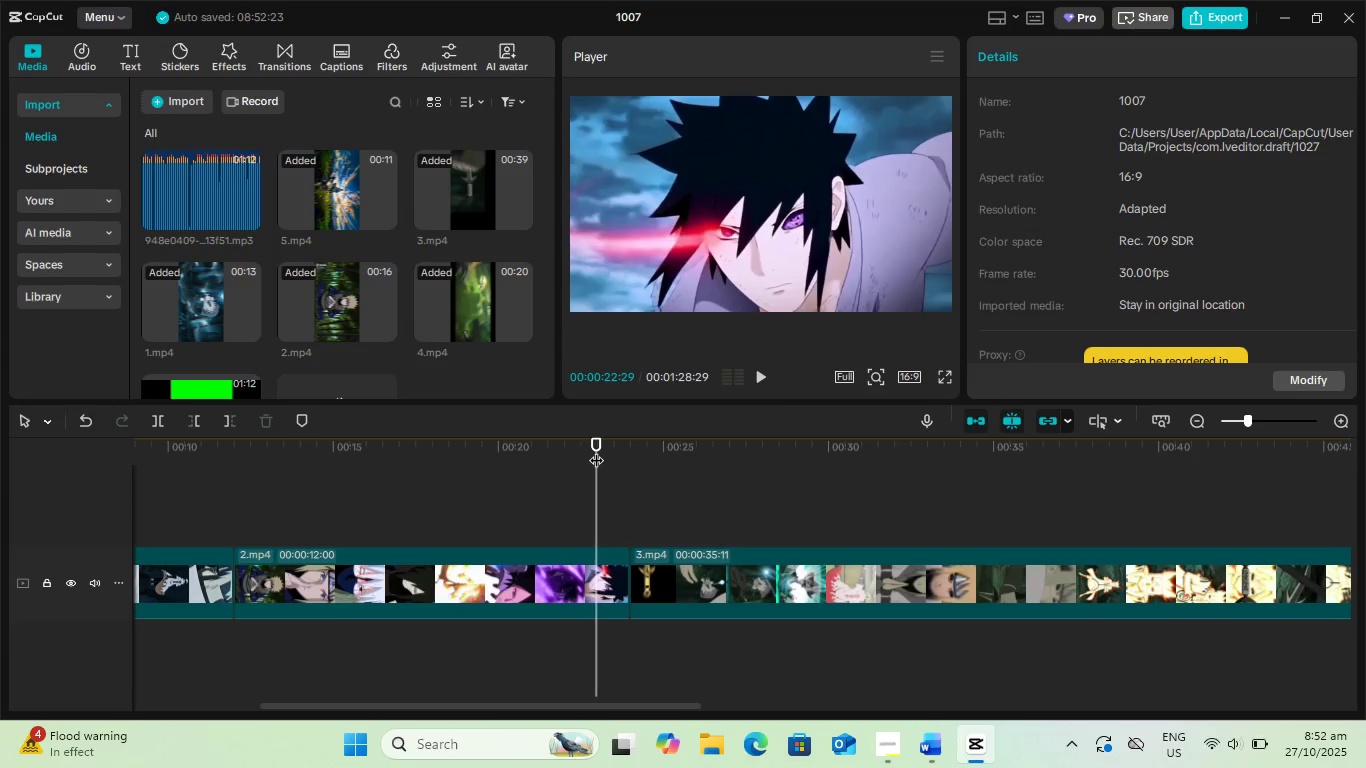 
key(Space)
 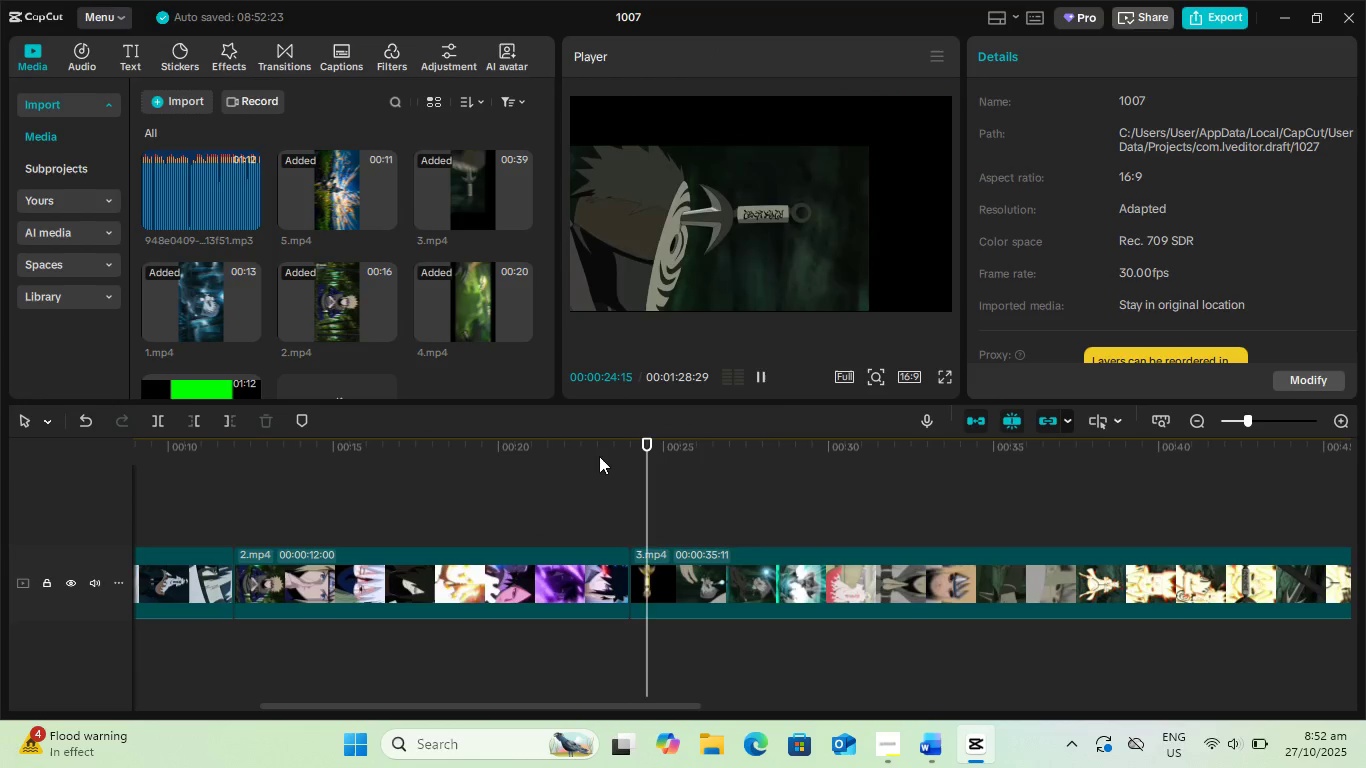 
key(Space)
 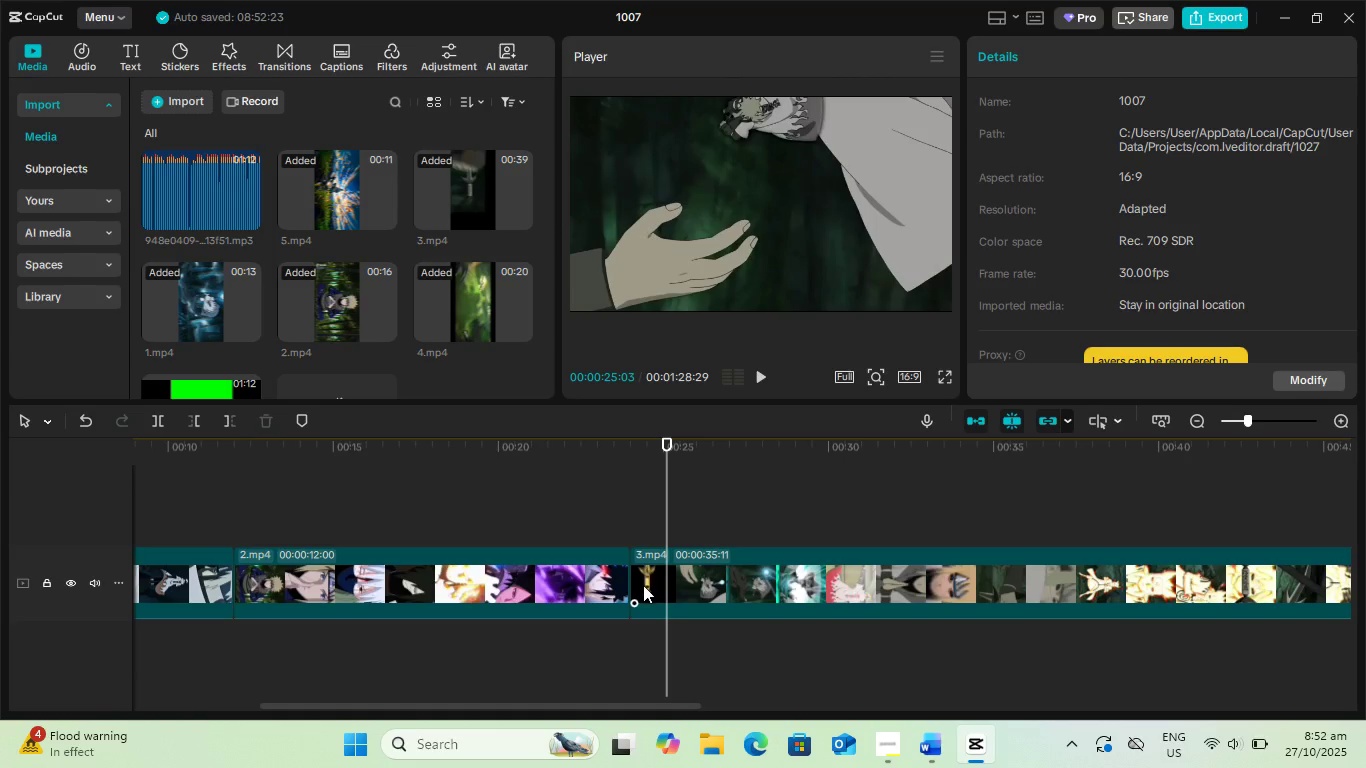 
left_click([643, 585])
 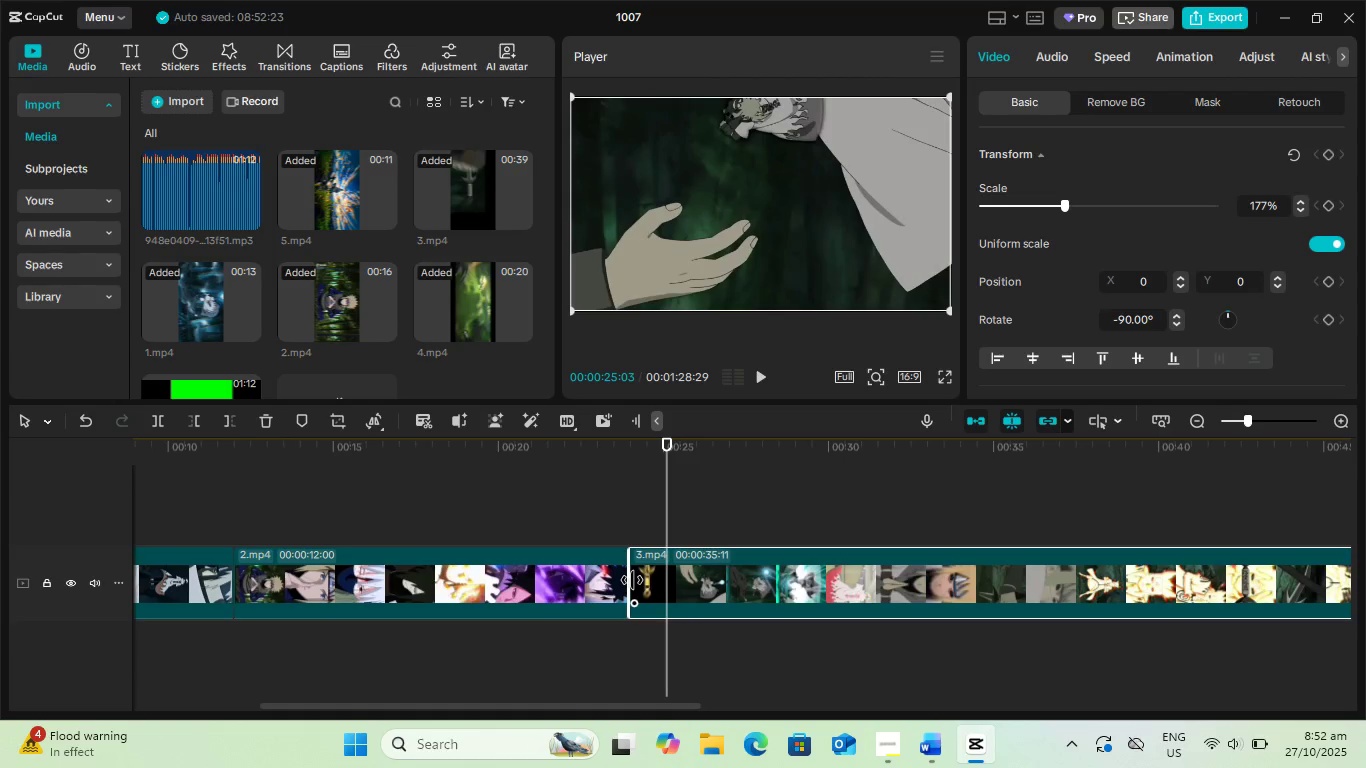 
left_click_drag(start_coordinate=[632, 580], to_coordinate=[672, 577])
 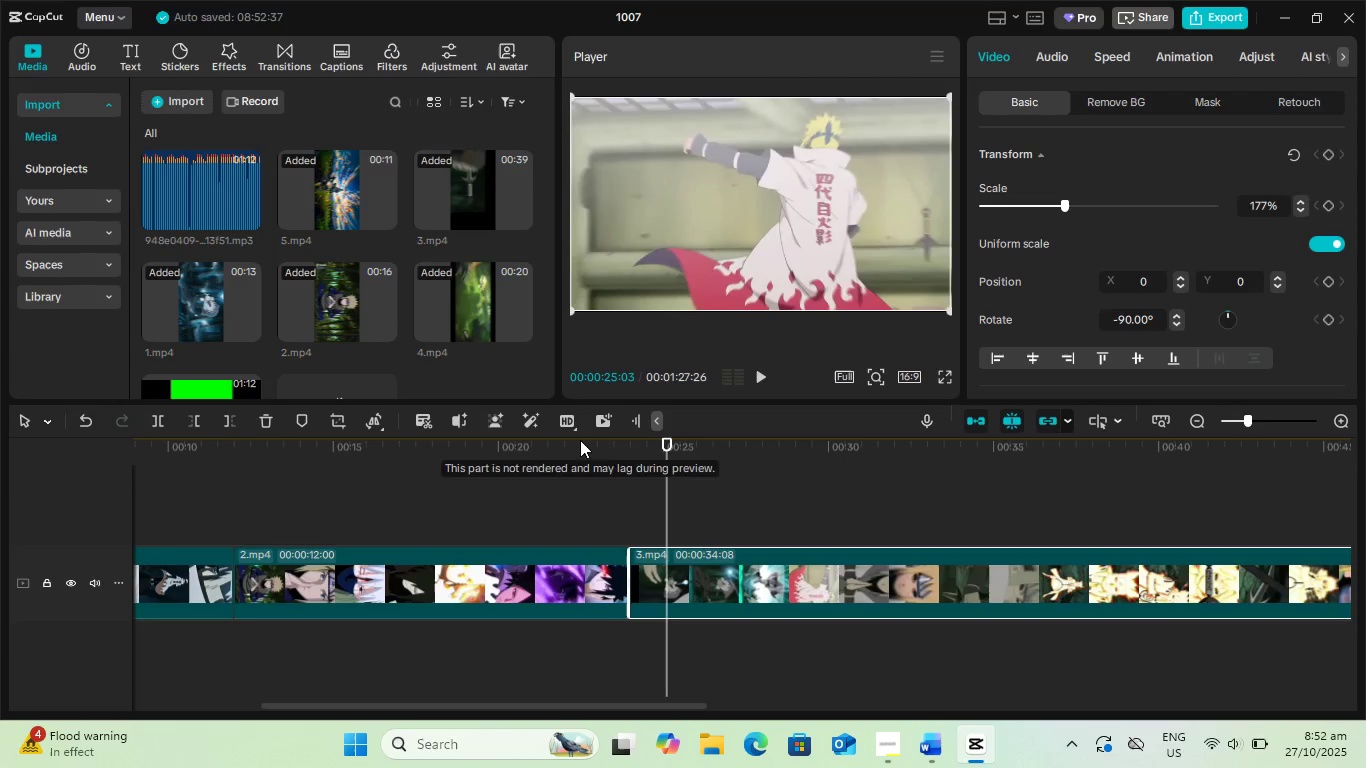 
left_click([579, 450])
 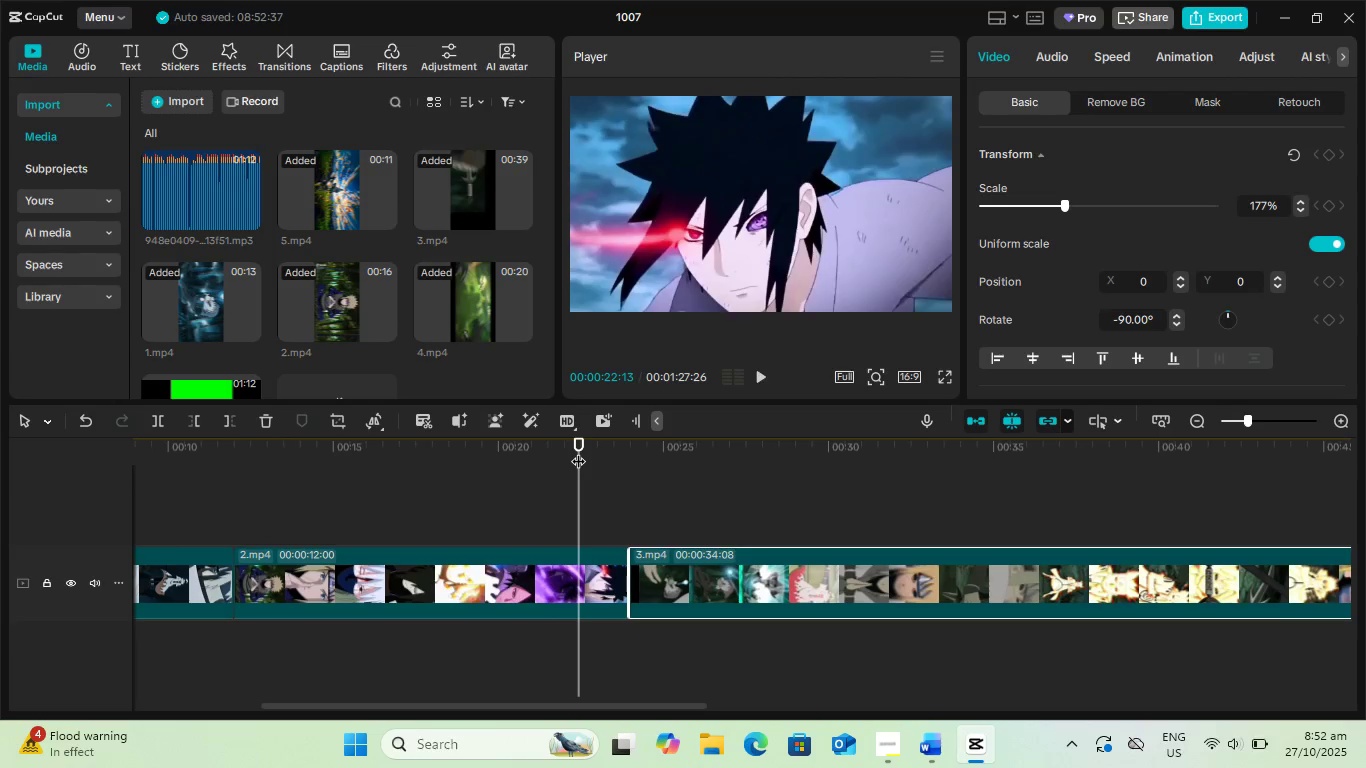 
key(Space)
 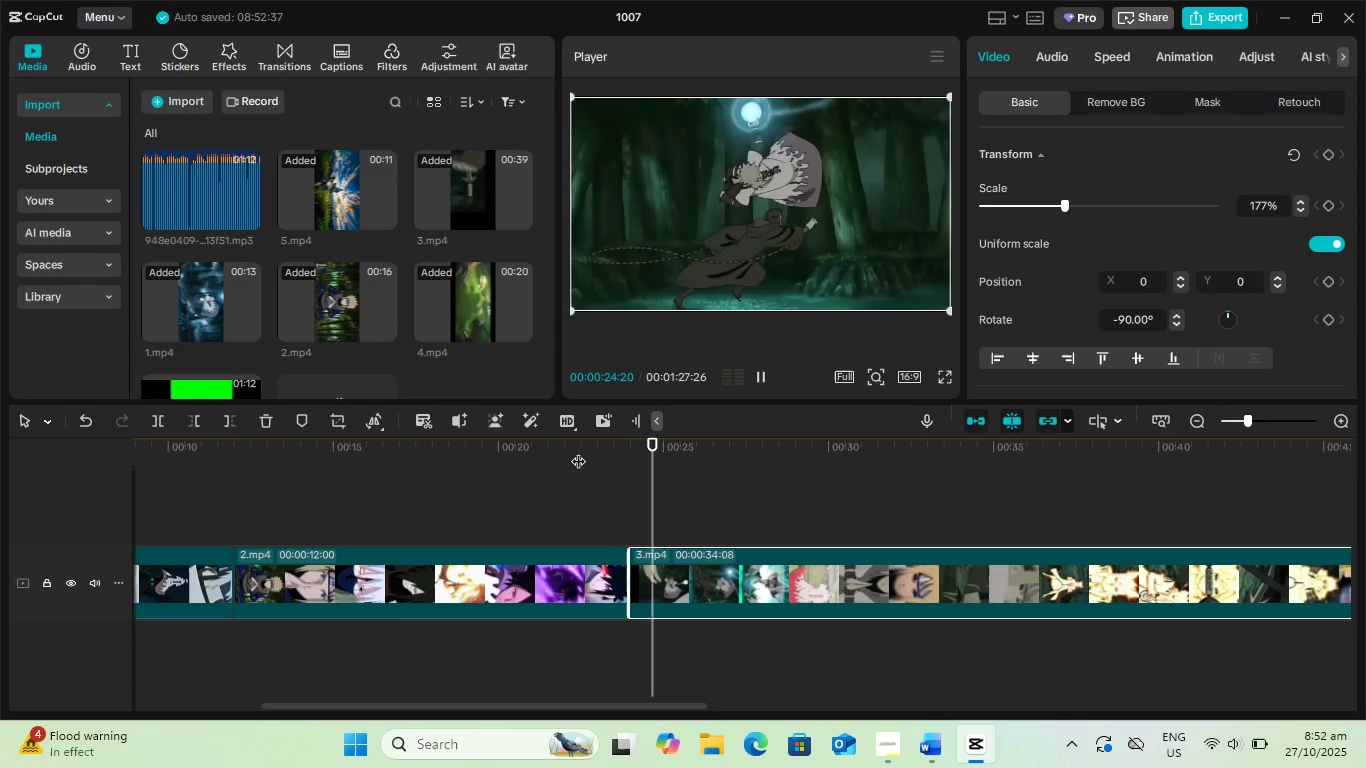 
key(Space)
 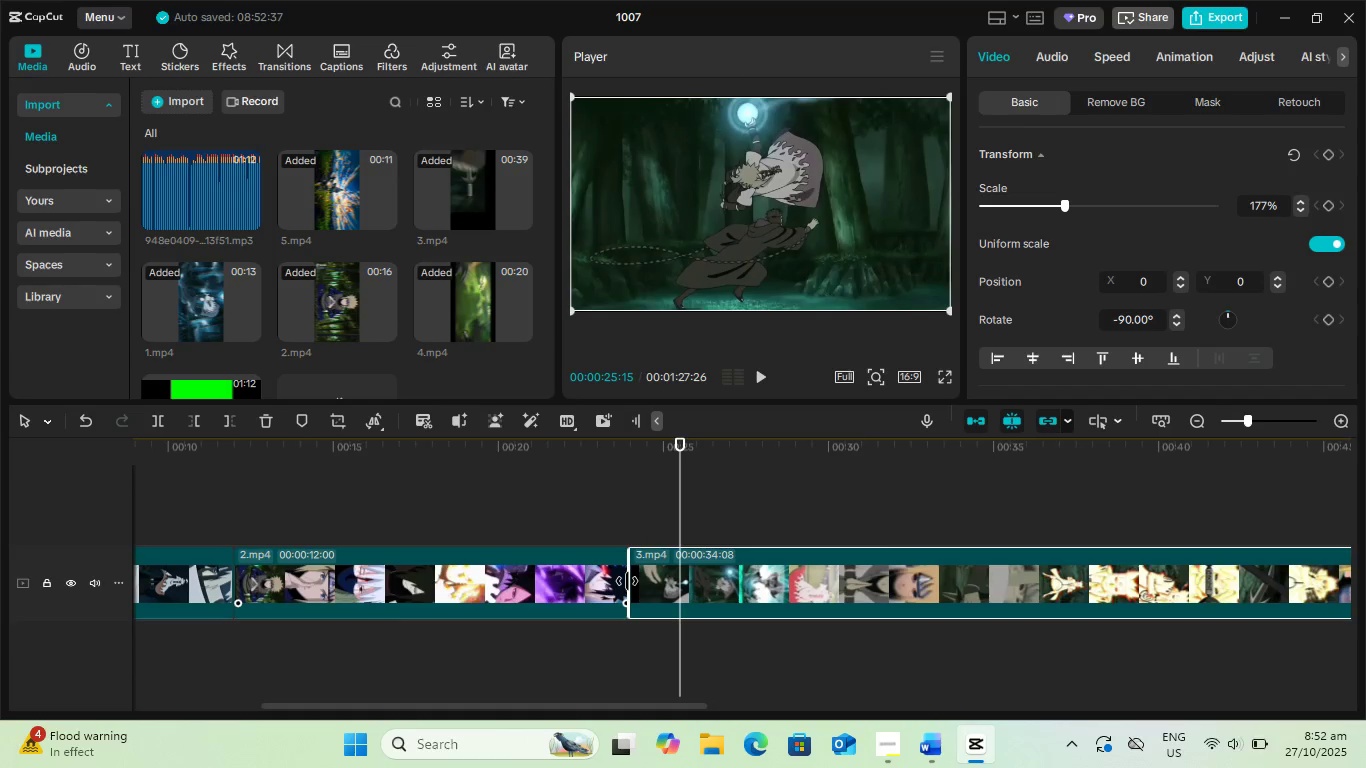 
left_click_drag(start_coordinate=[627, 581], to_coordinate=[659, 580])
 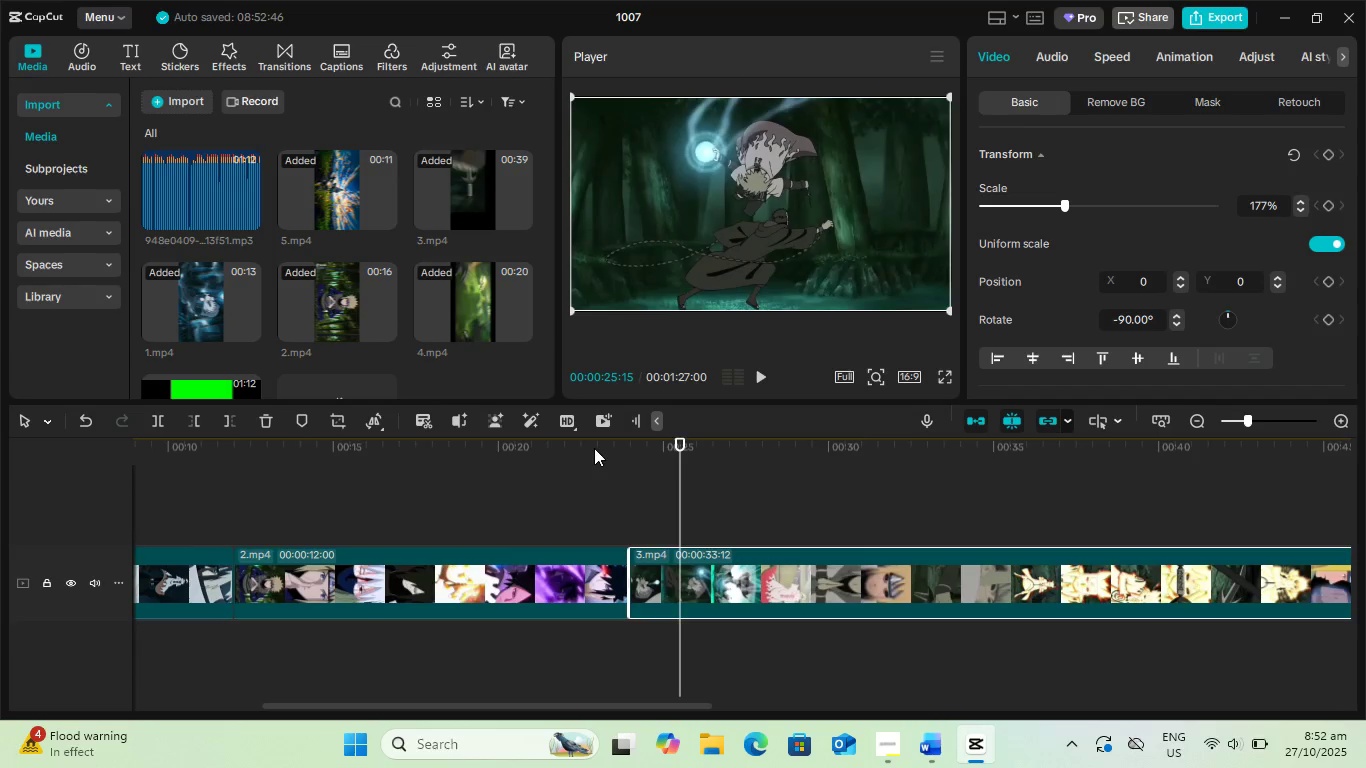 
left_click([594, 448])
 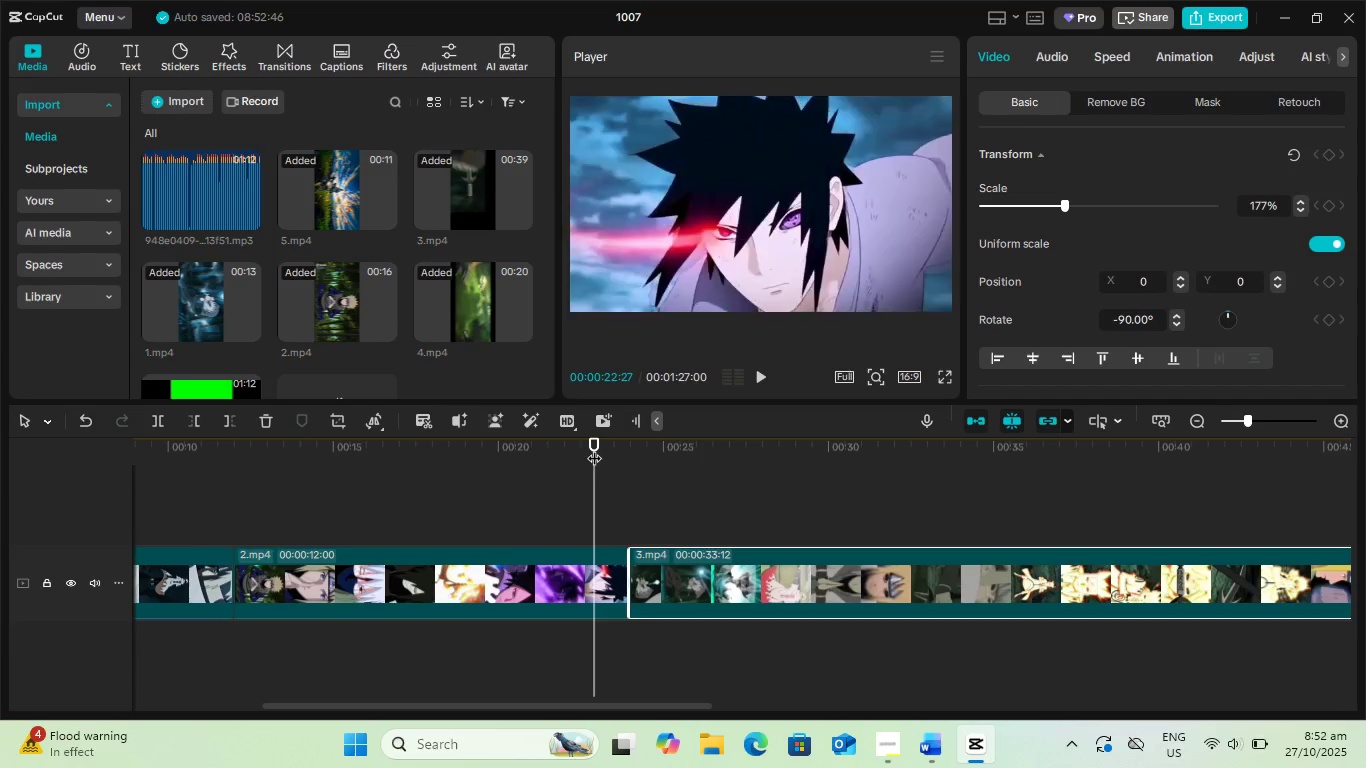 
key(Space)
 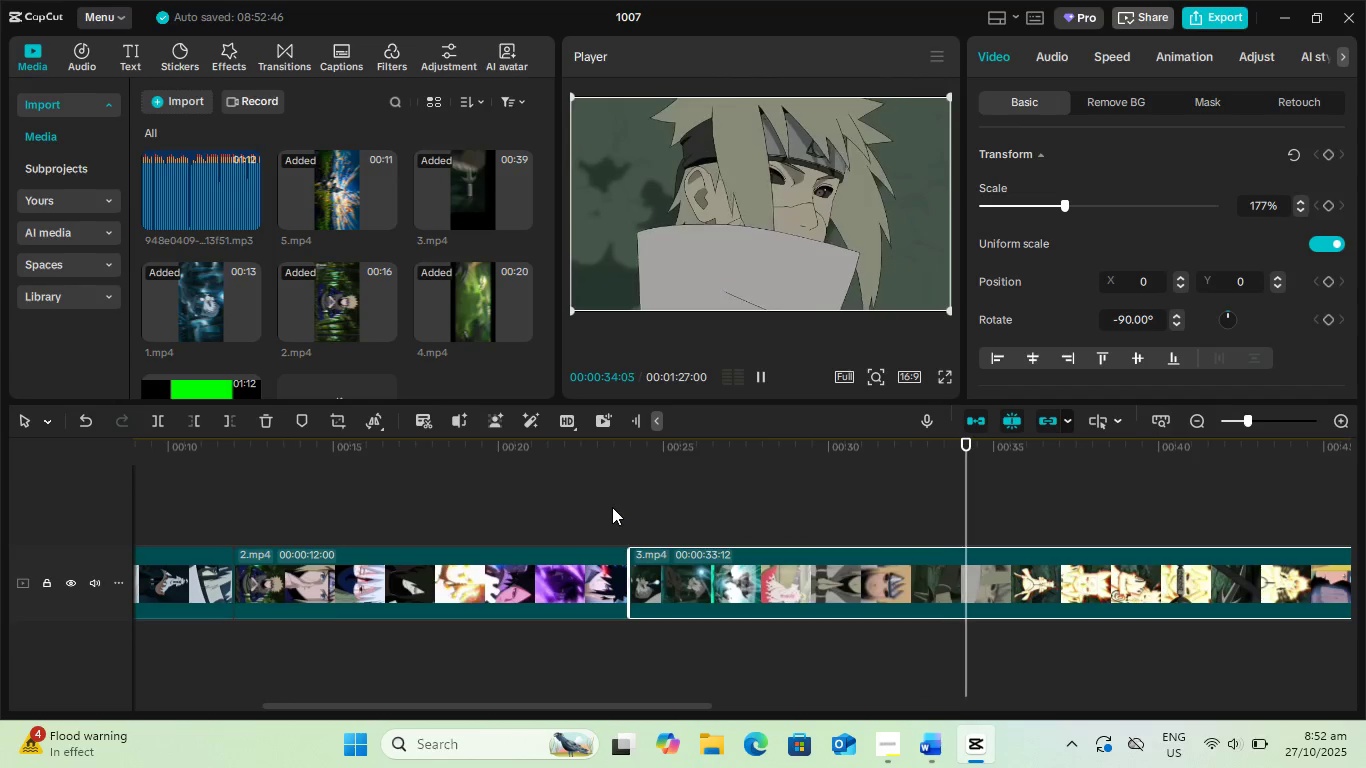 
wait(16.28)
 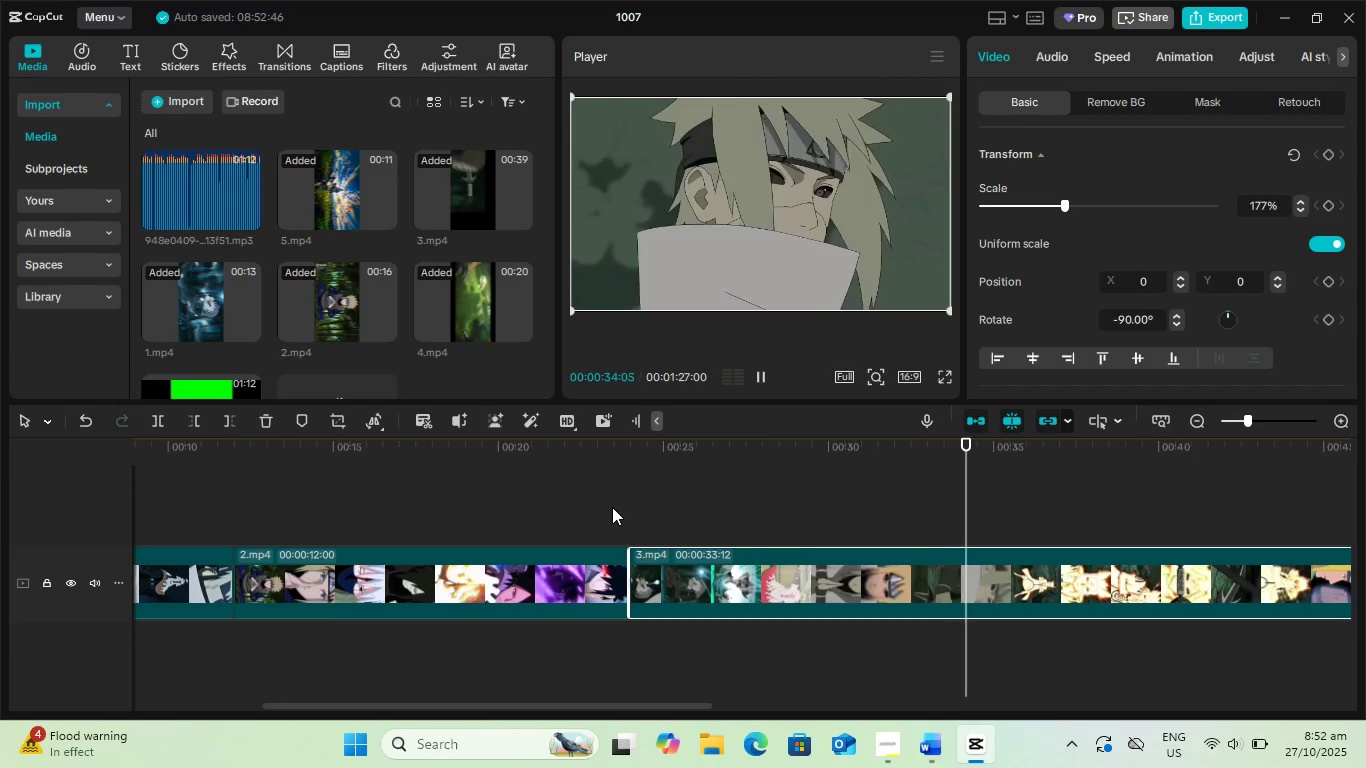 
key(Space)
 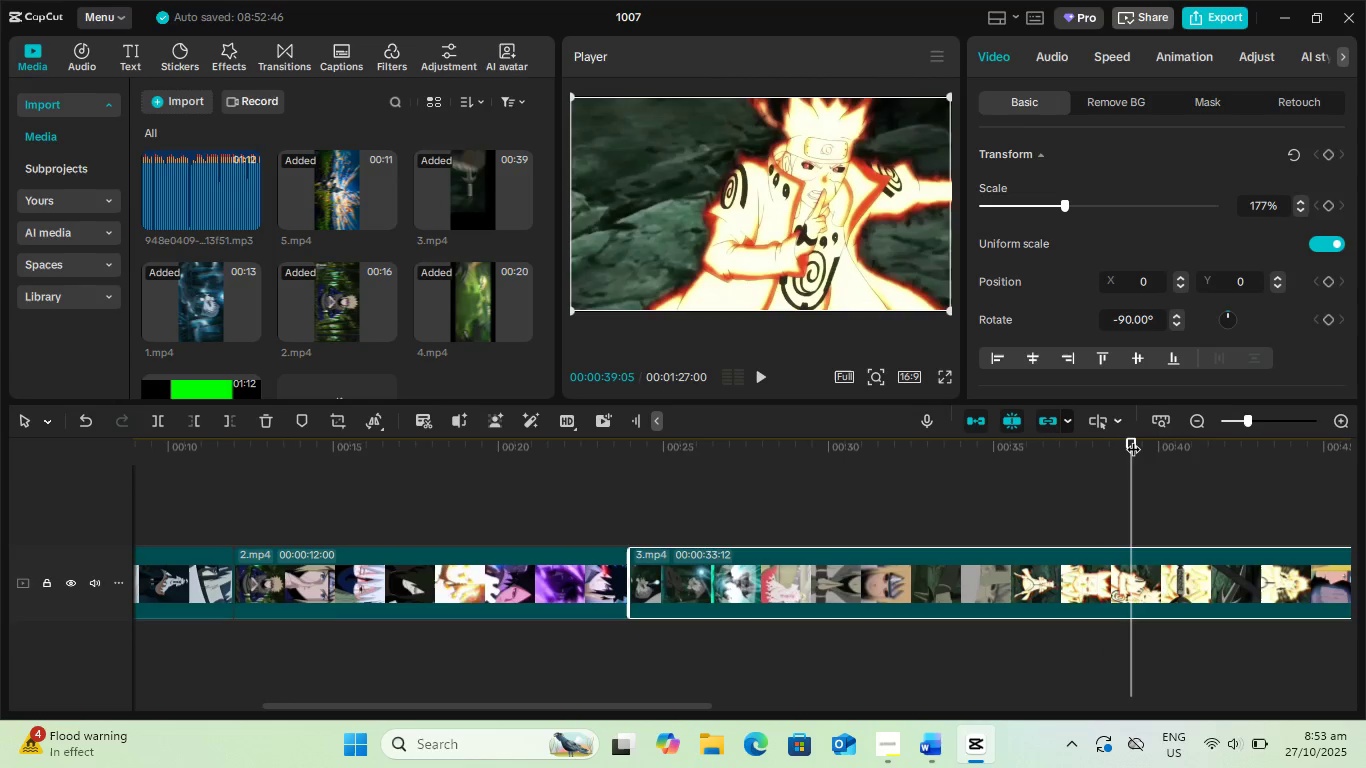 
left_click_drag(start_coordinate=[1133, 439], to_coordinate=[730, 487])
 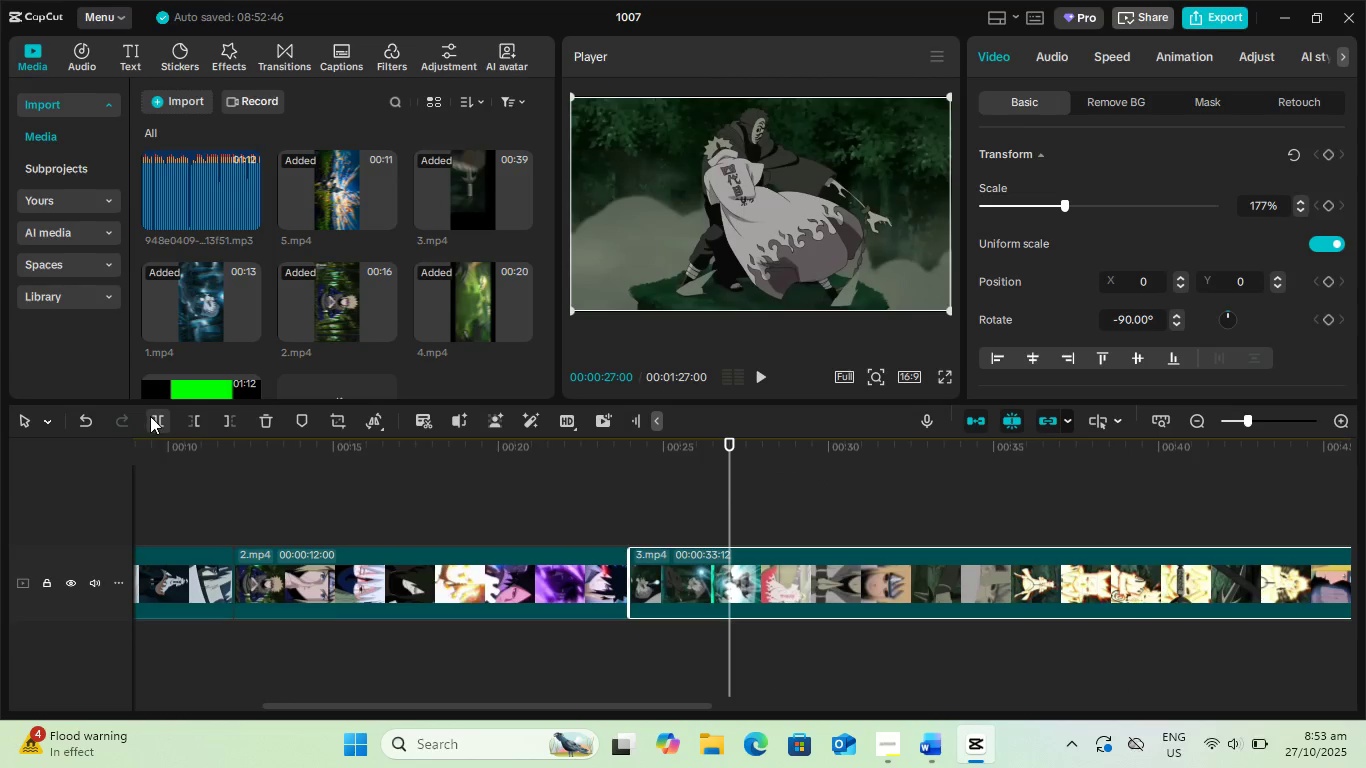 
left_click([153, 417])
 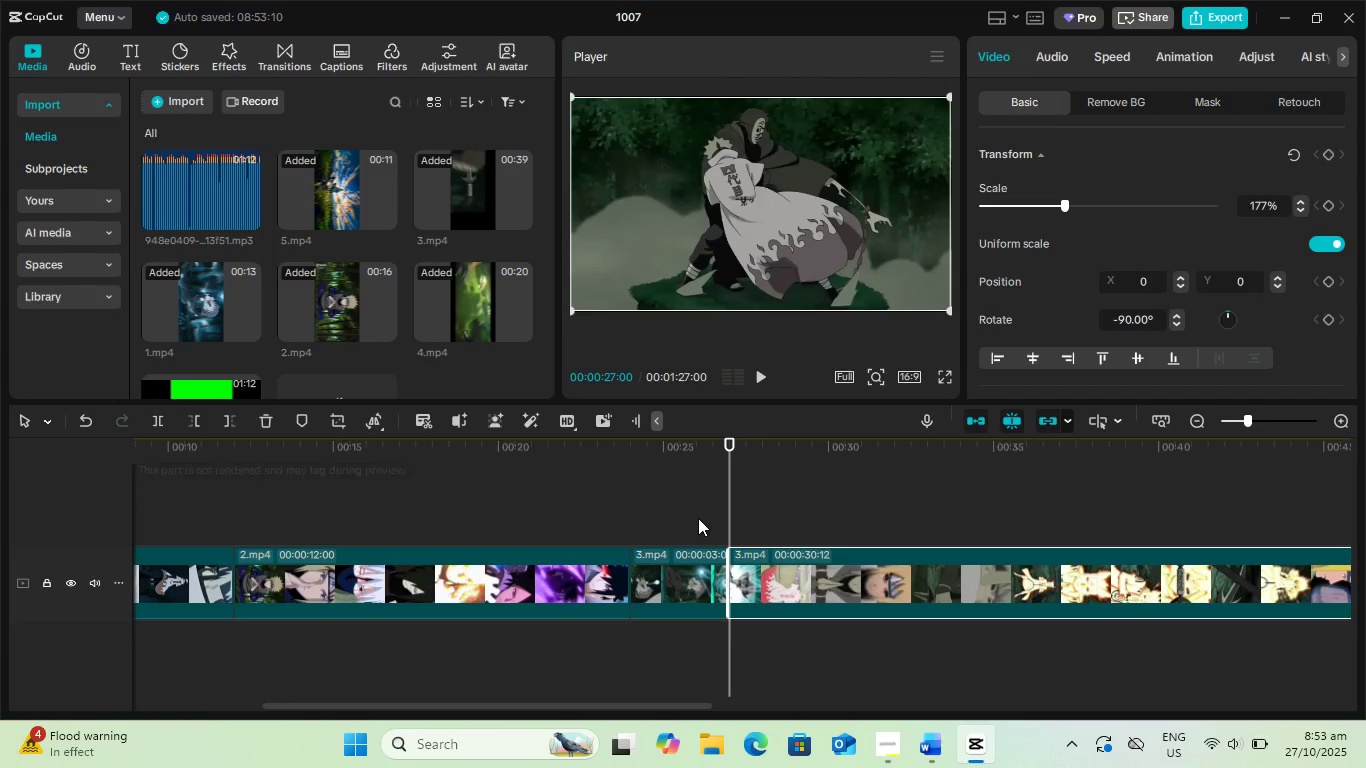 
key(Space)
 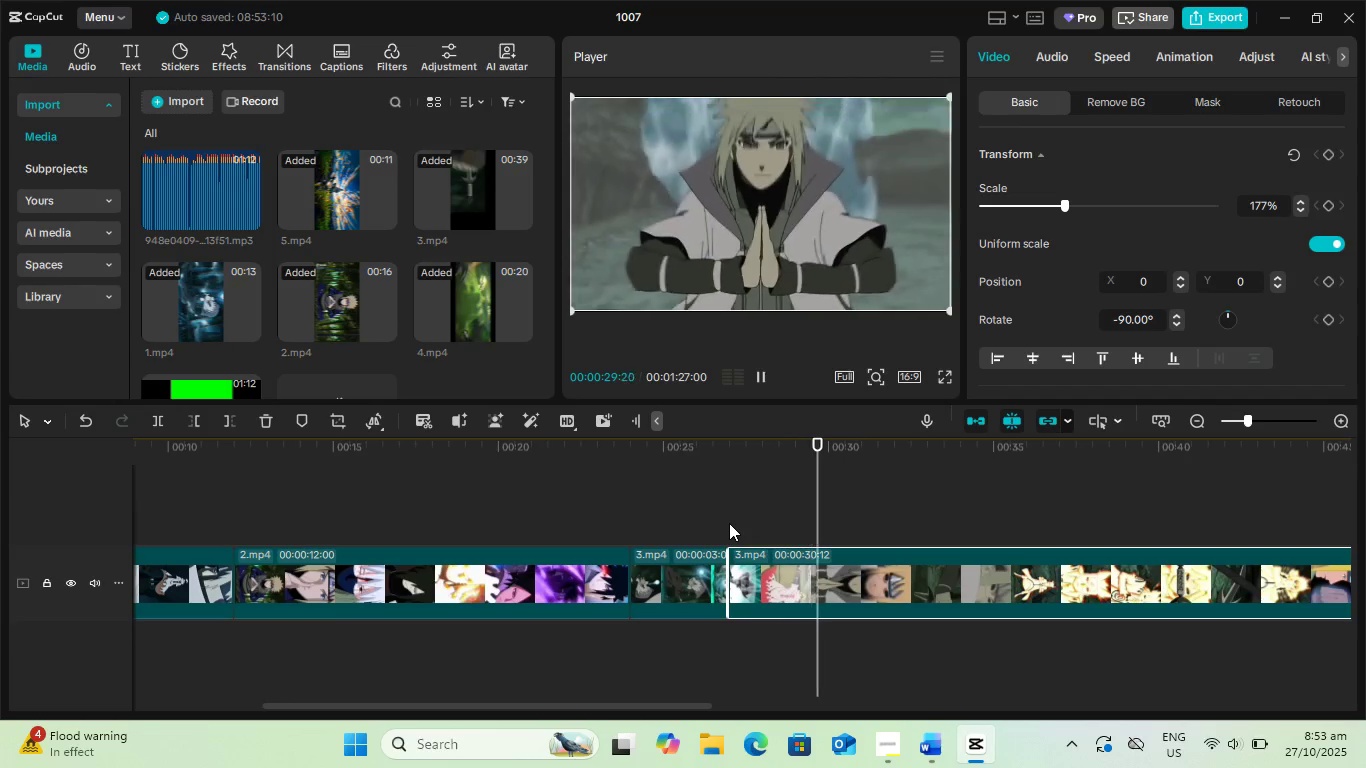 
key(Space)
 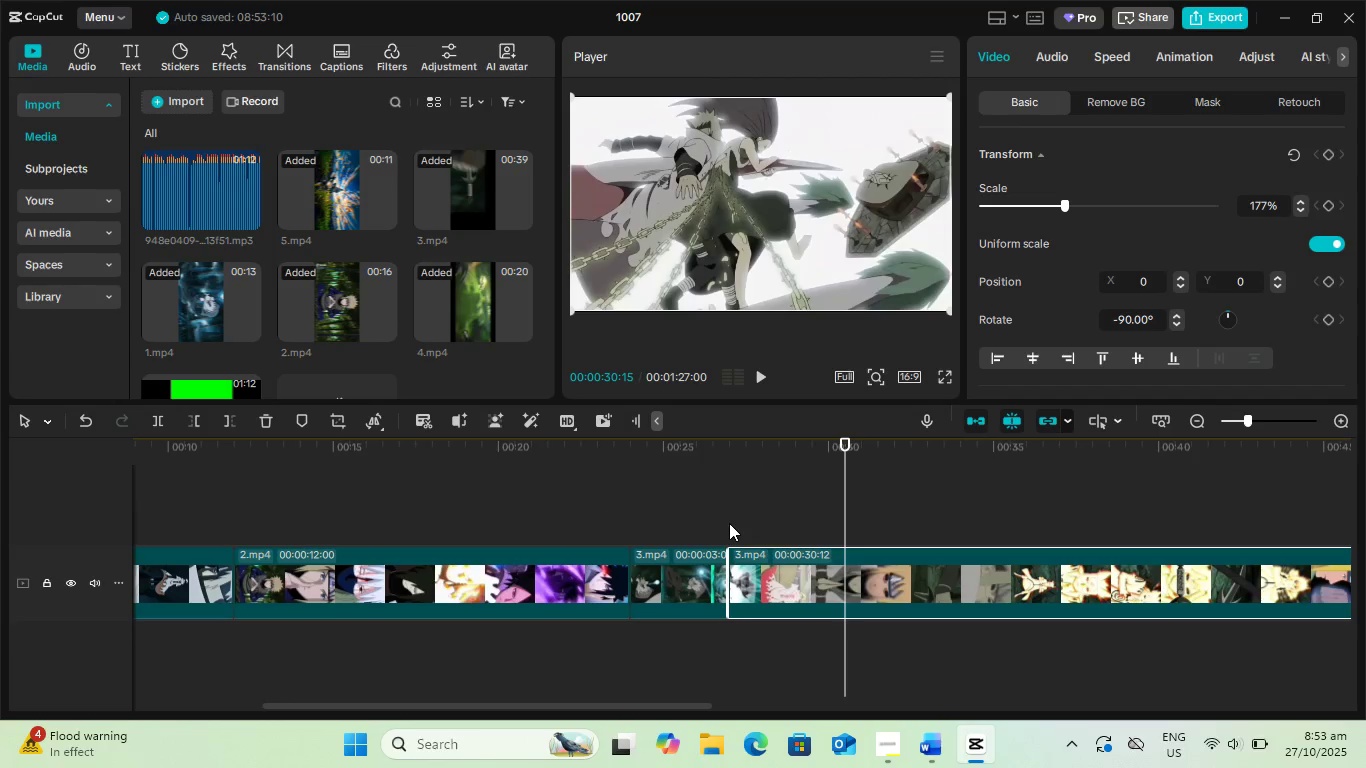 
key(Space)
 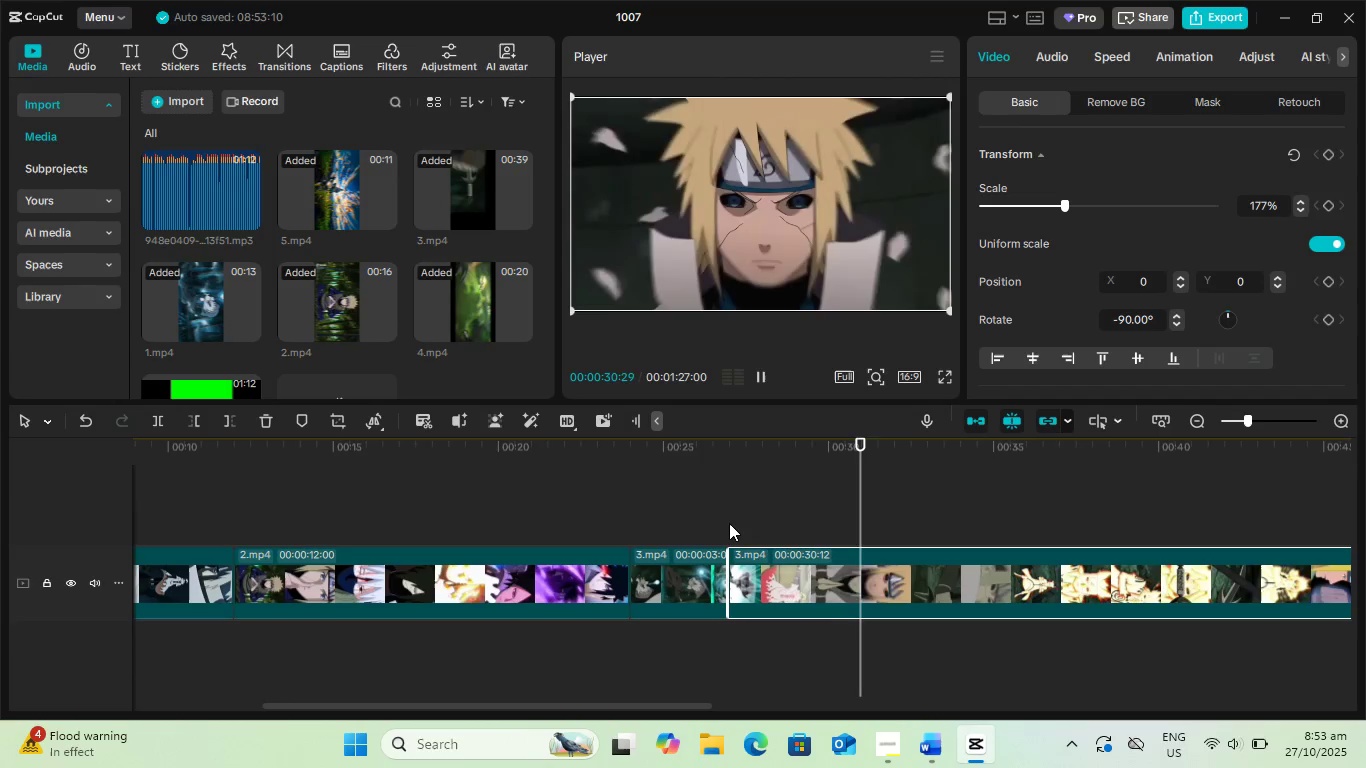 
key(Space)
 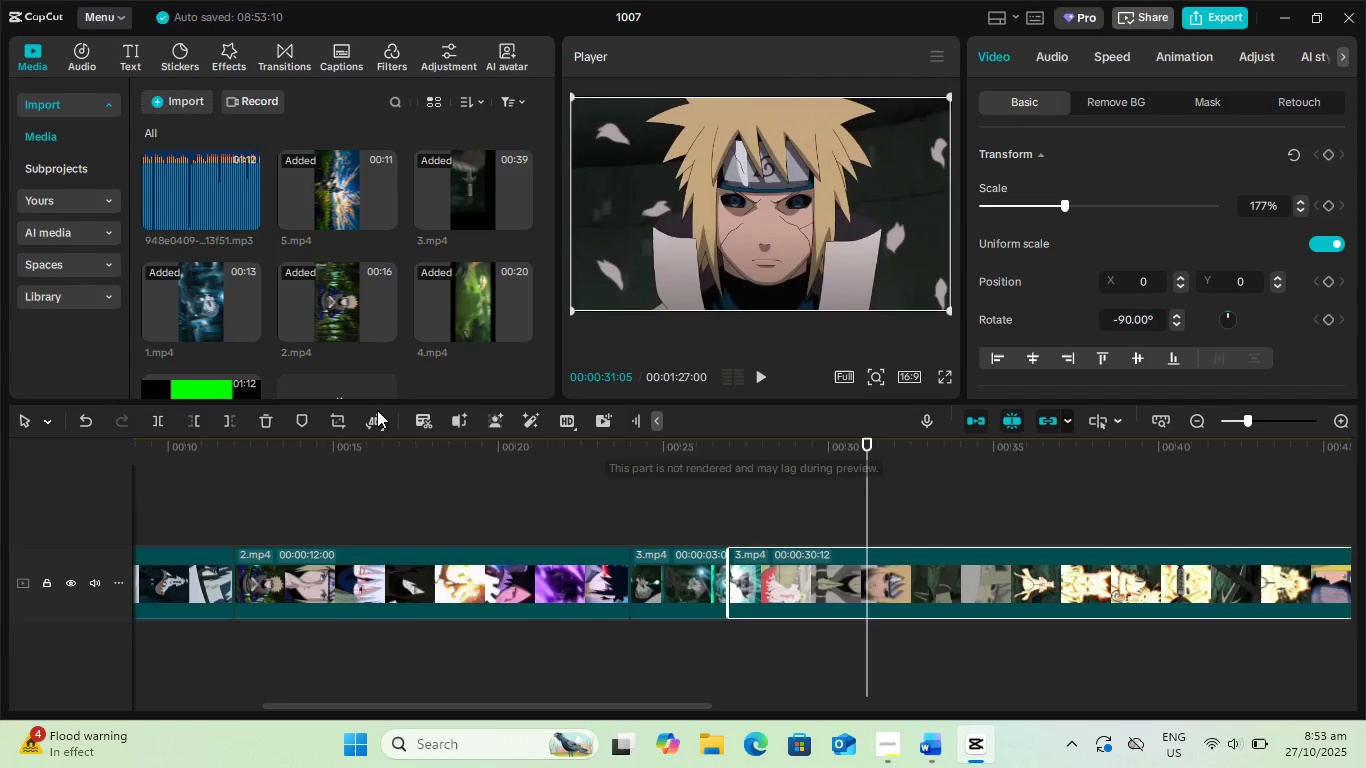 
left_click([163, 415])
 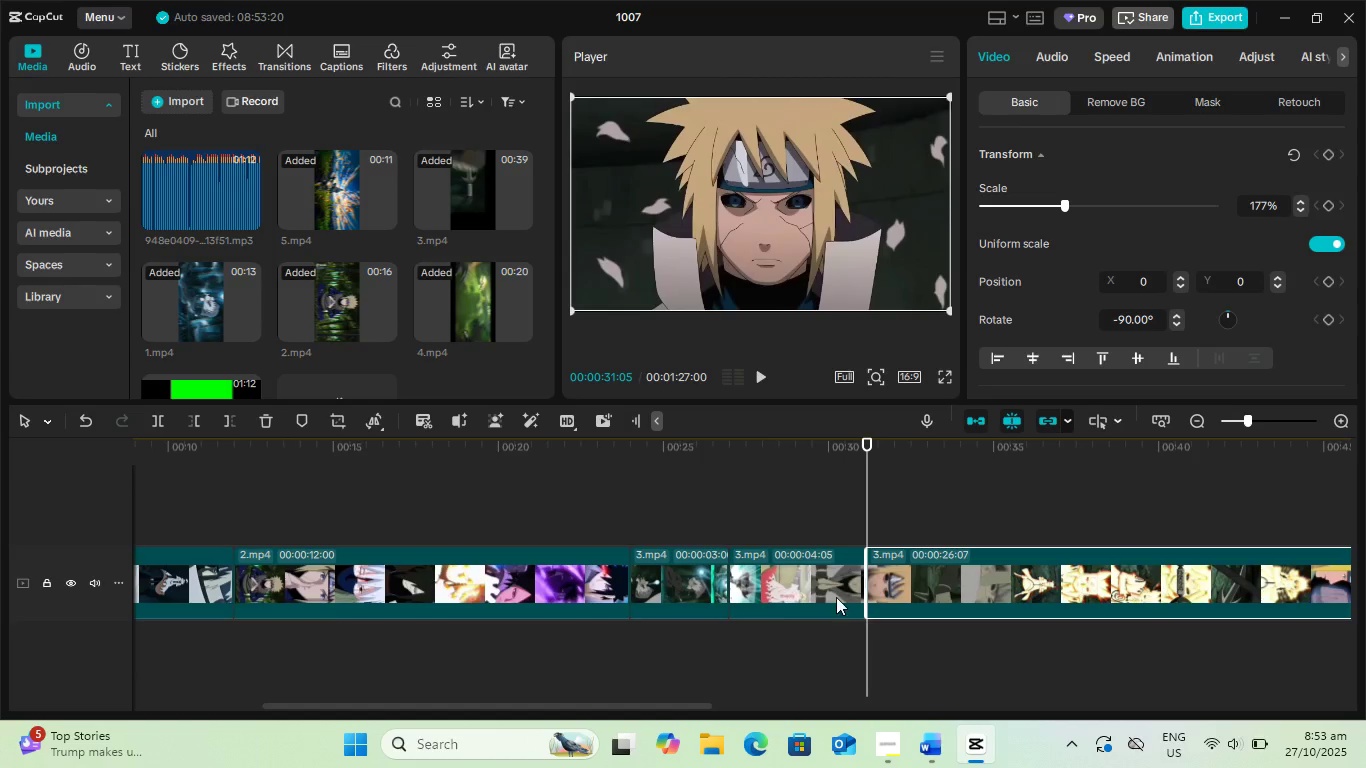 
left_click([833, 591])
 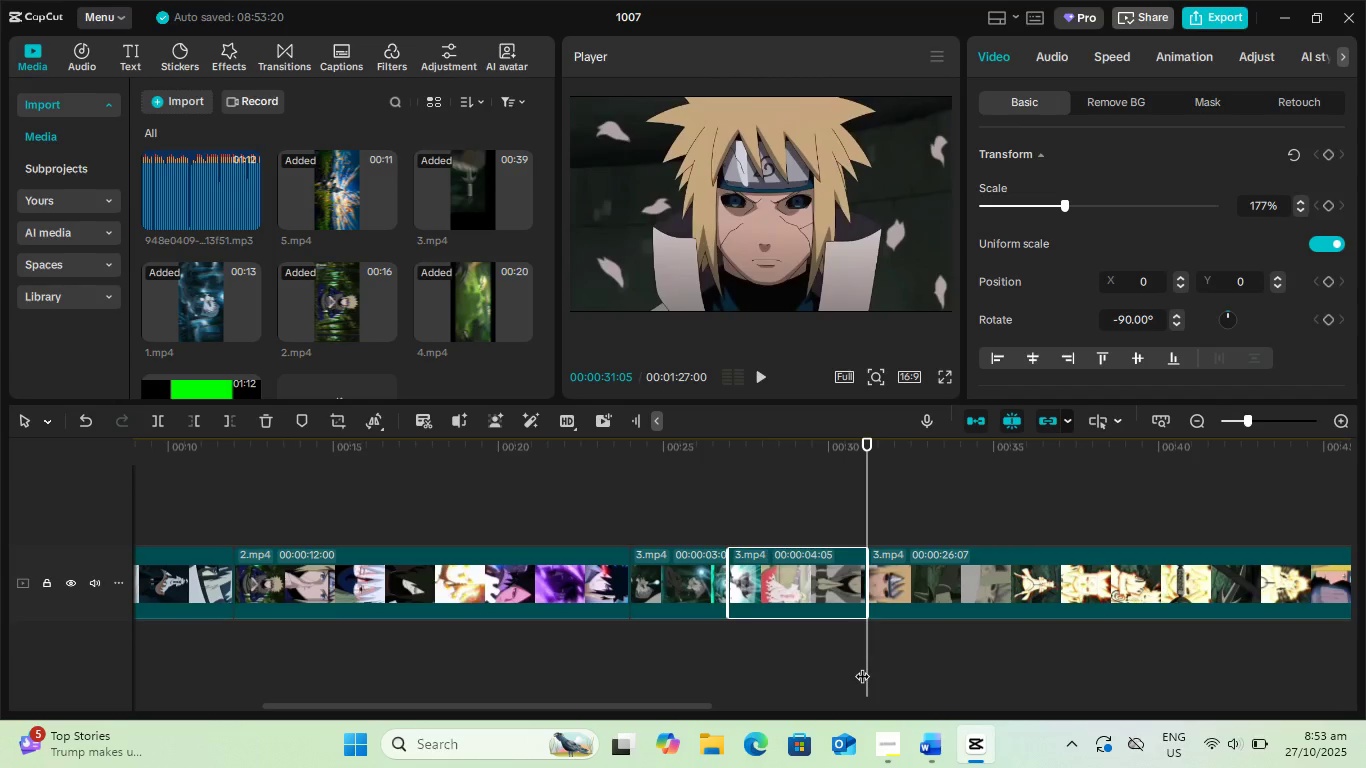 
key(Delete)
 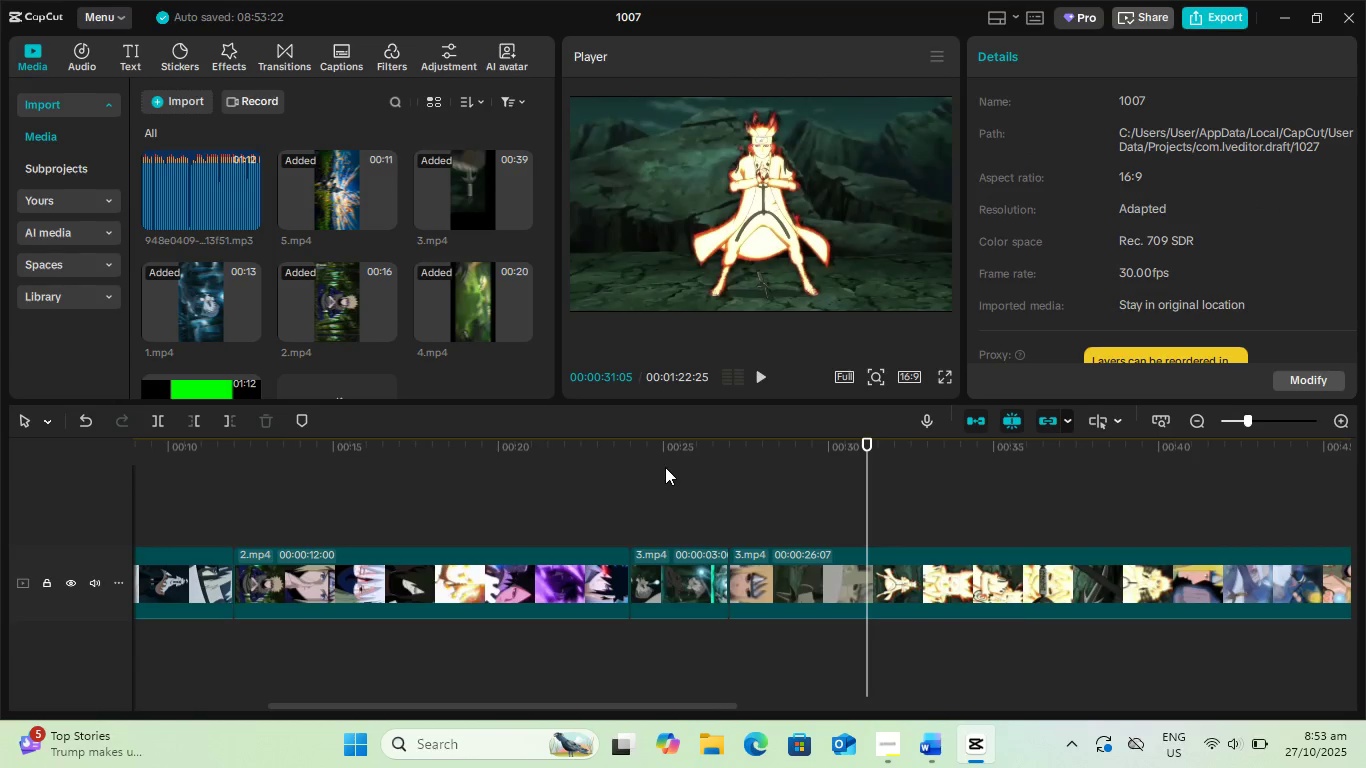 
key(Space)
 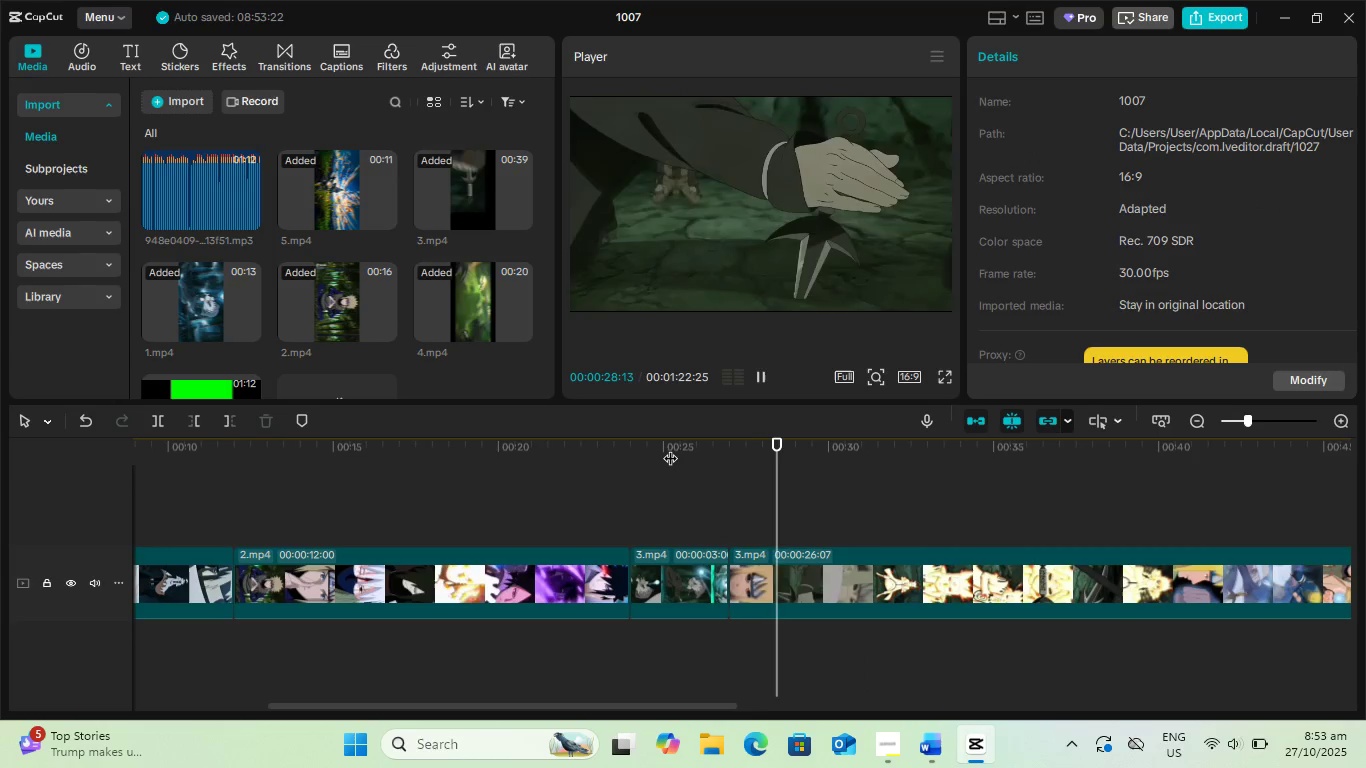 
wait(8.31)
 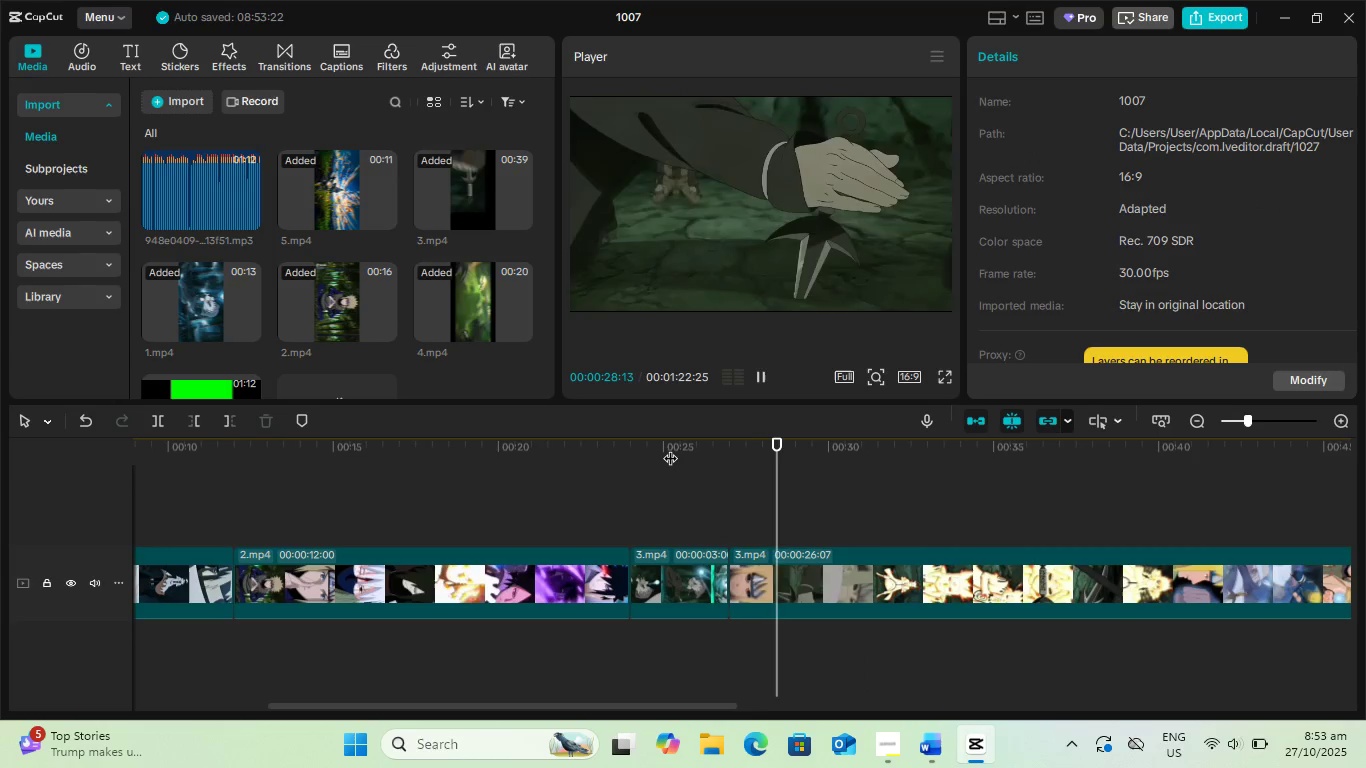 
key(Space)
 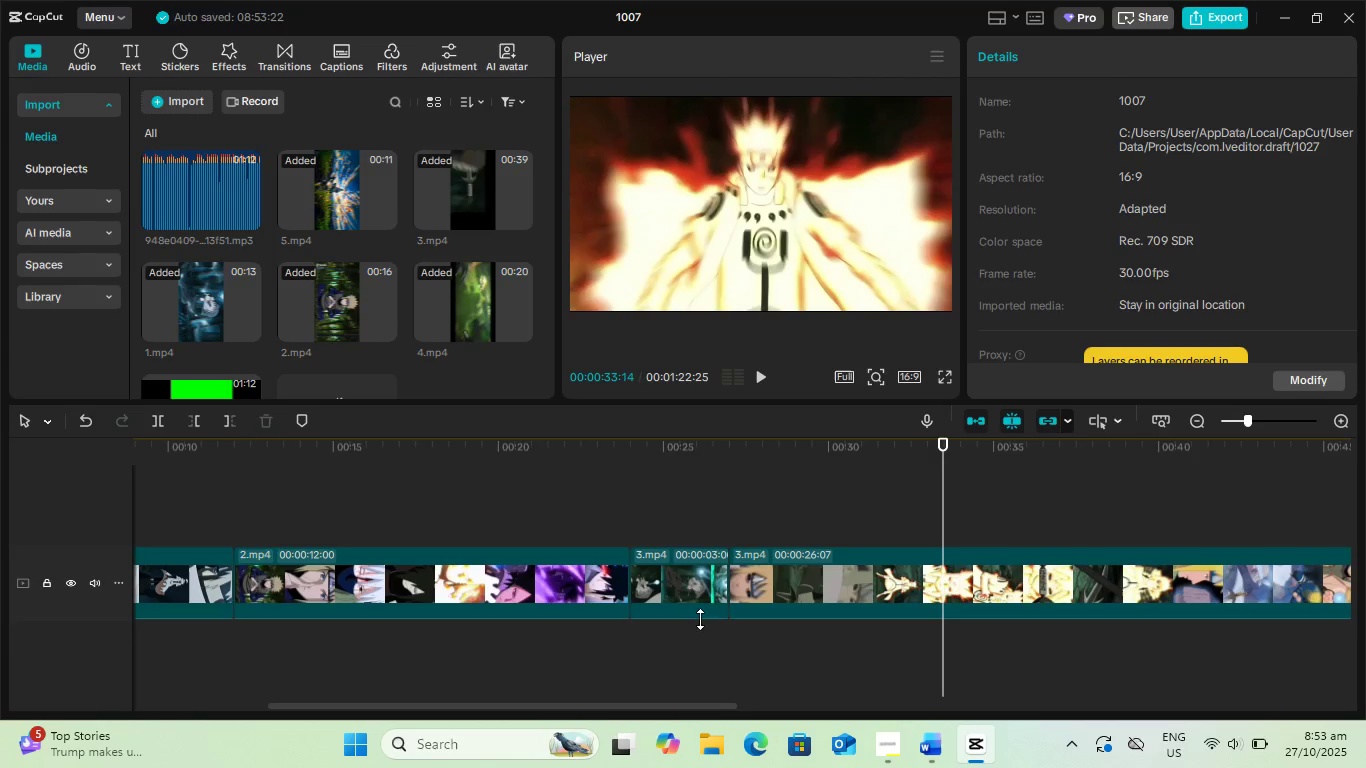 
left_click([689, 559])
 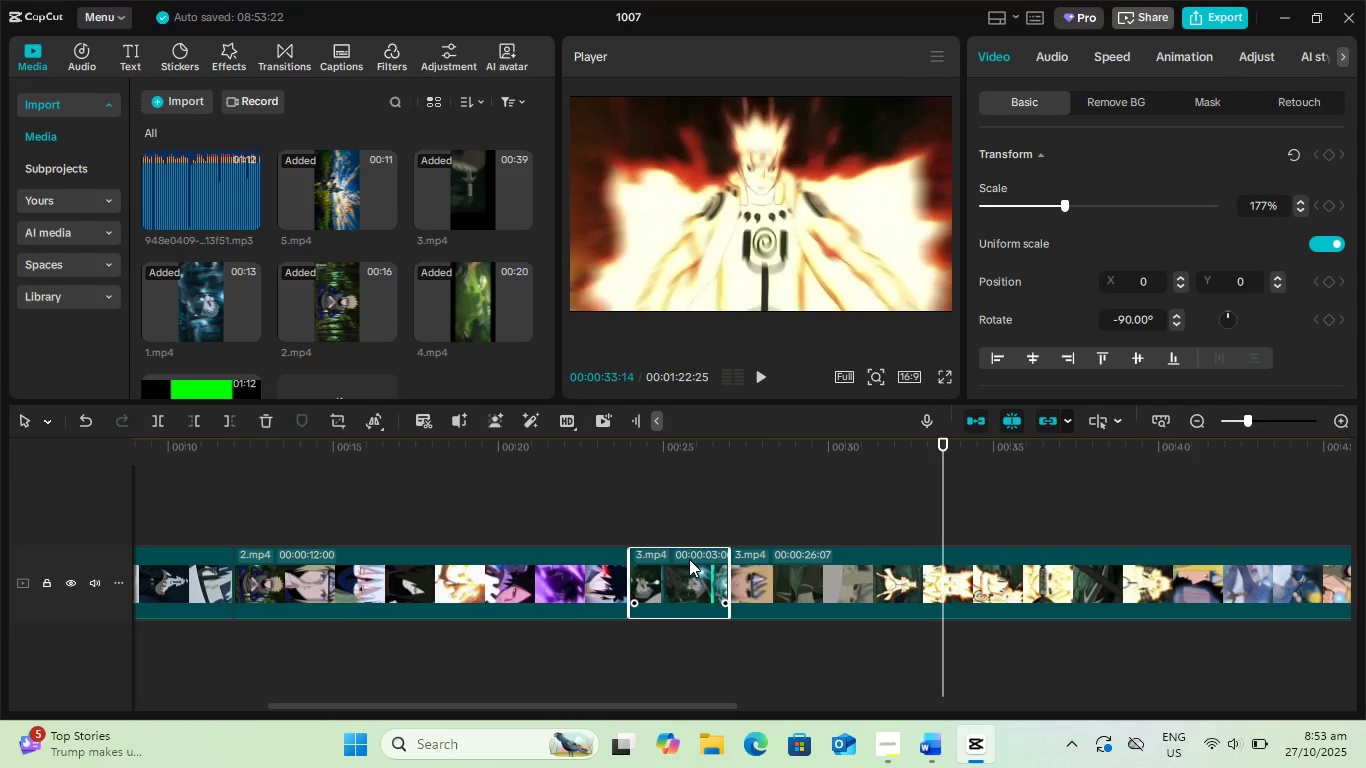 
right_click([689, 559])
 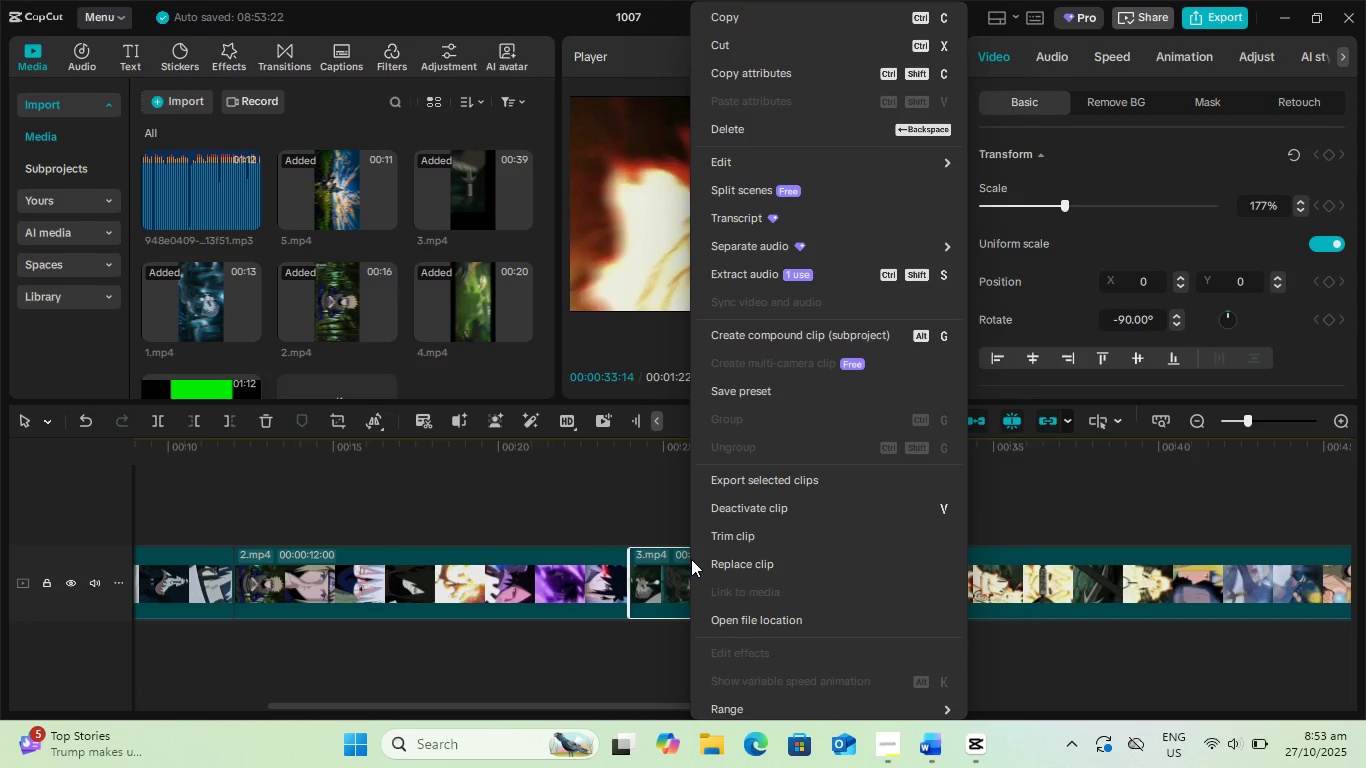 
mouse_move([762, 538])
 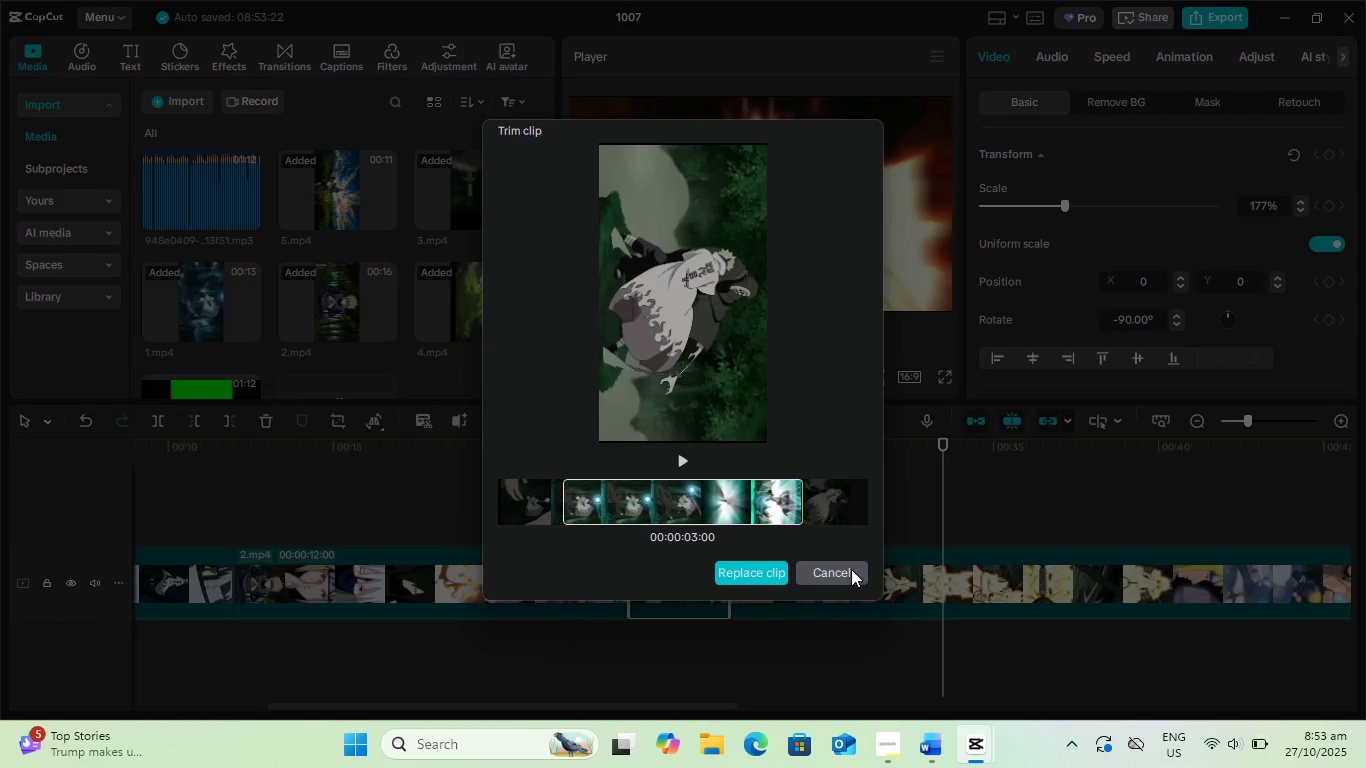 
left_click([851, 569])
 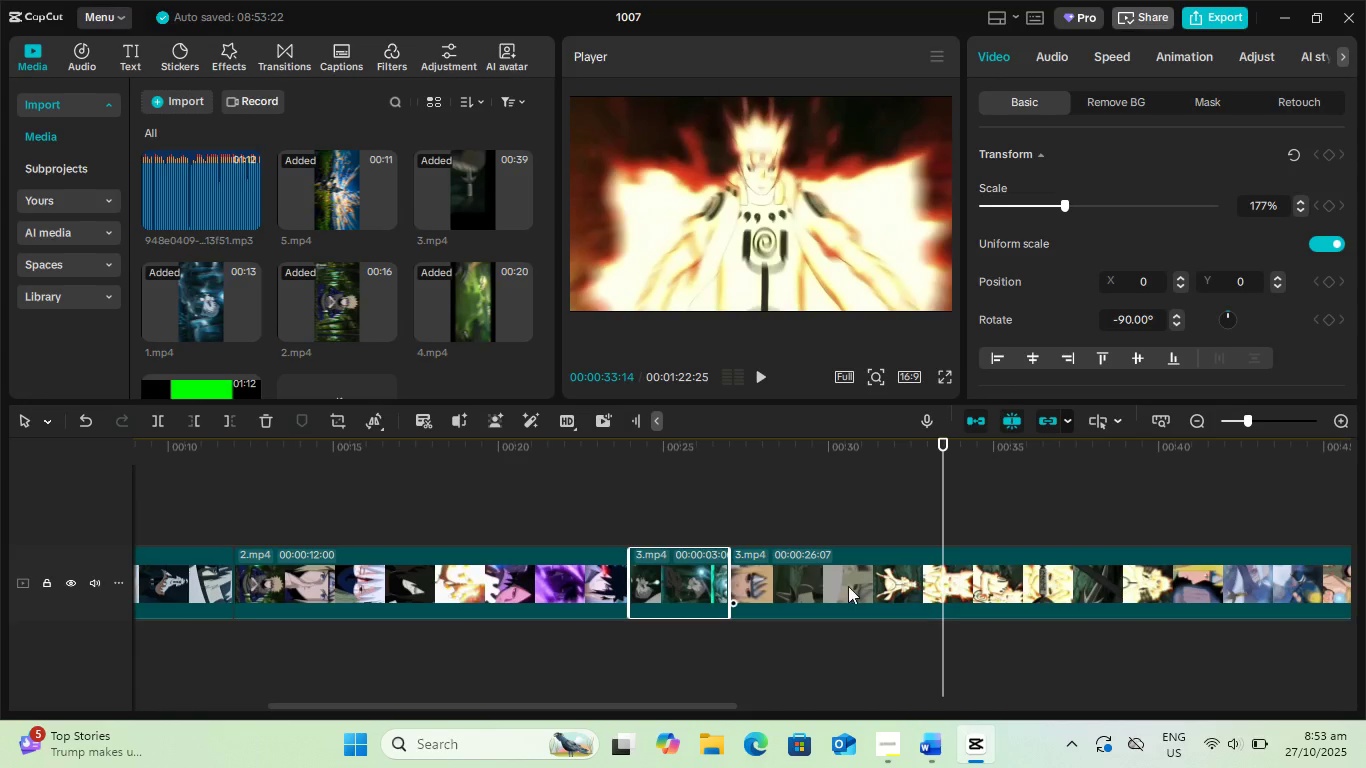 
left_click([848, 586])
 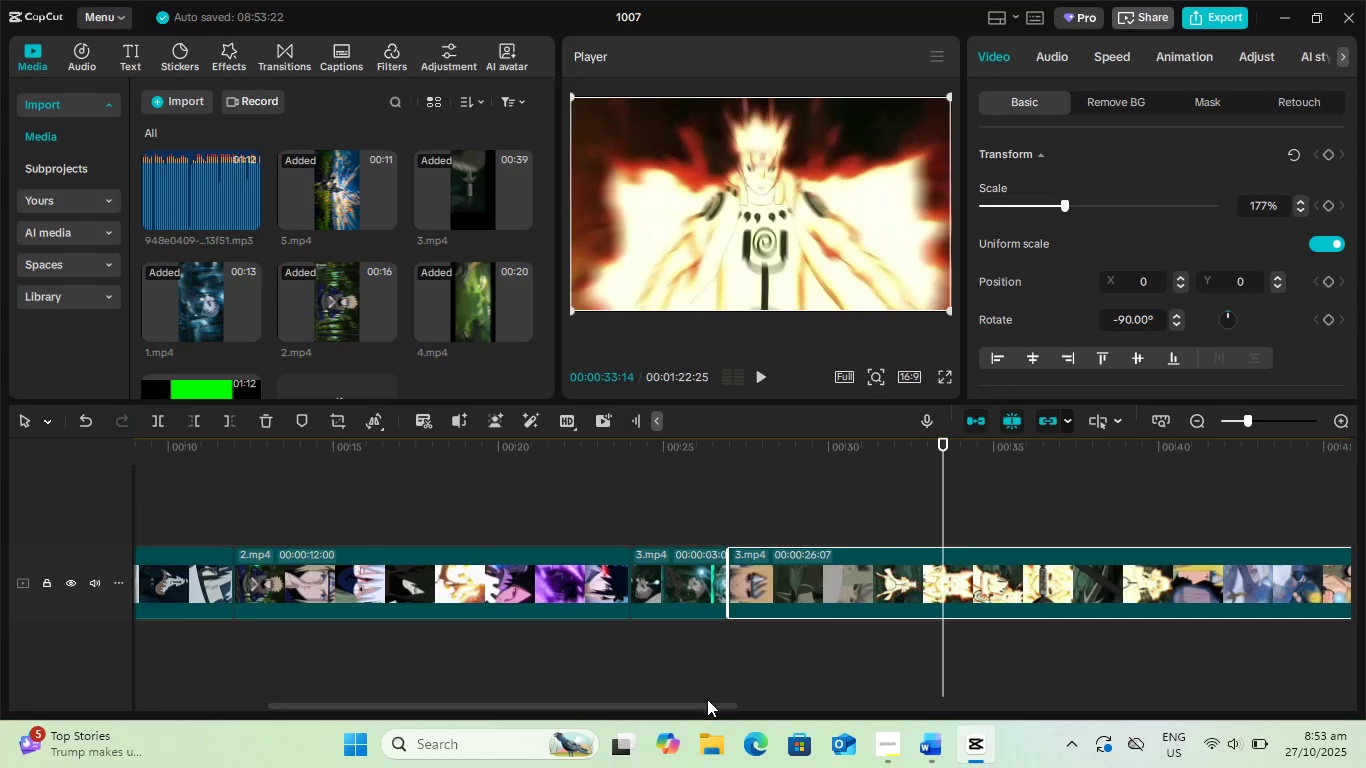 
left_click_drag(start_coordinate=[699, 707], to_coordinate=[846, 700])
 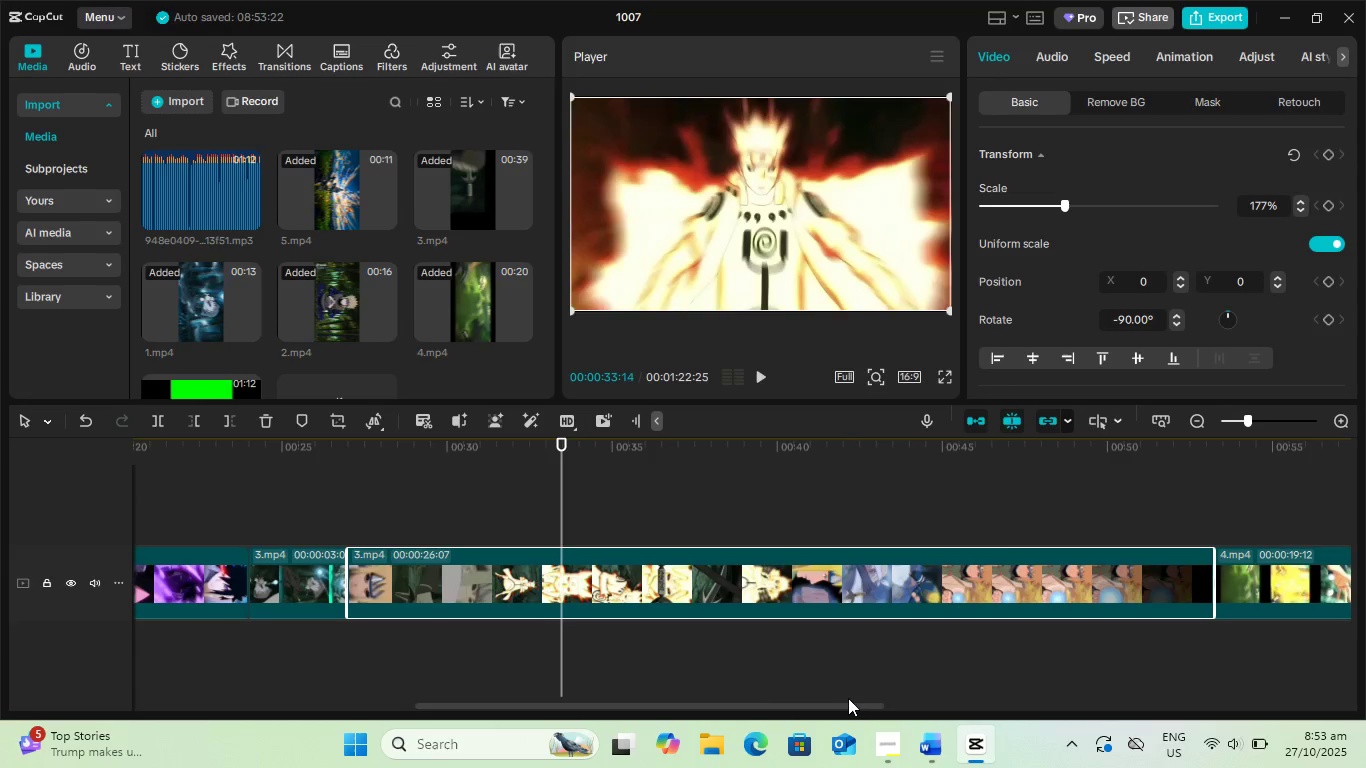 
key(Space)
 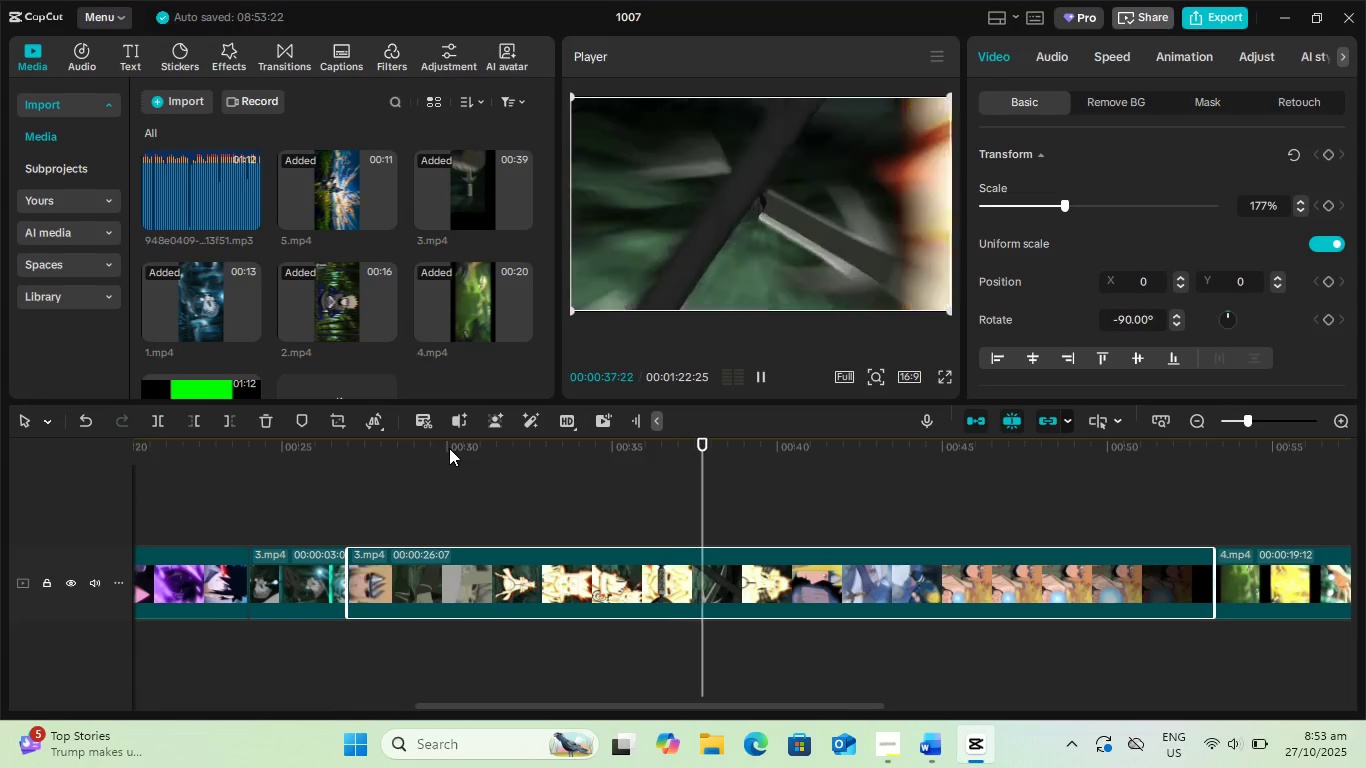 
wait(9.28)
 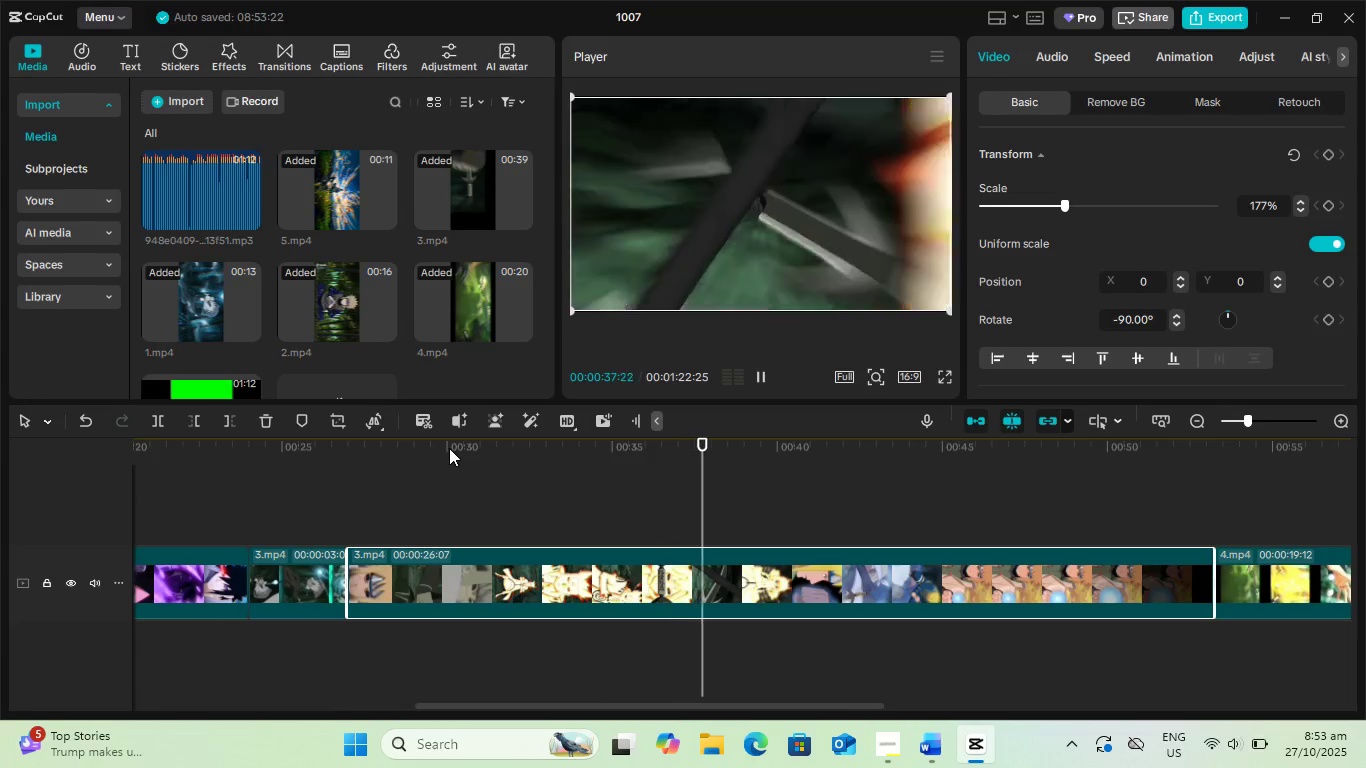 
key(Space)
 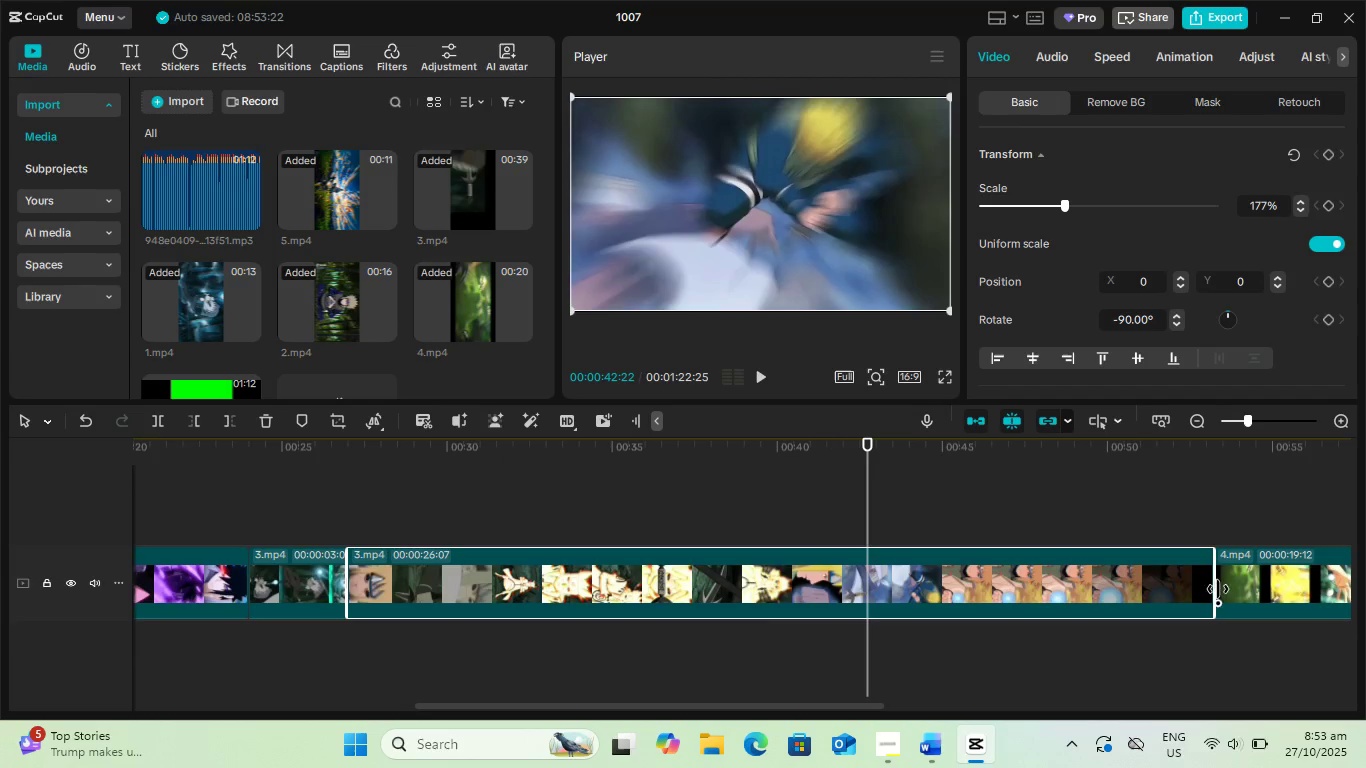 
left_click_drag(start_coordinate=[1215, 589], to_coordinate=[641, 583])
 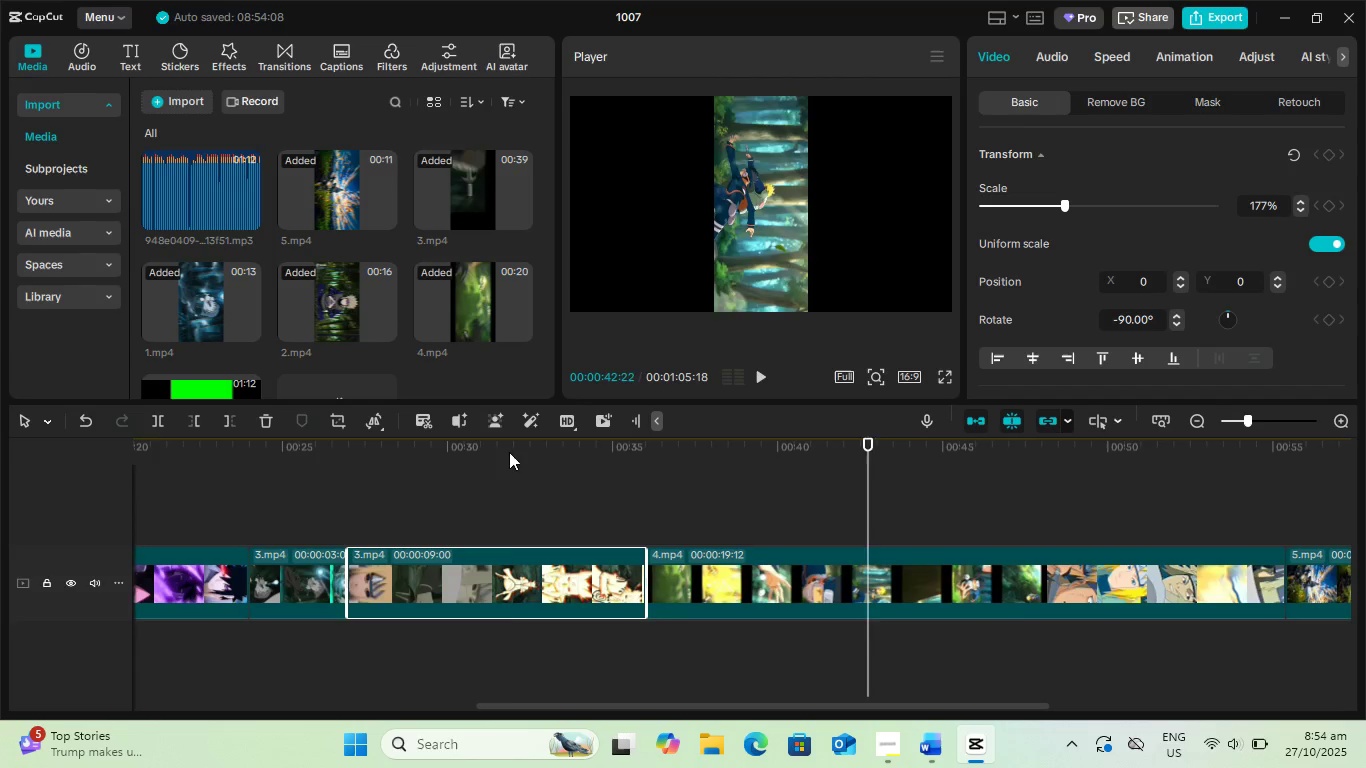 
left_click([509, 452])
 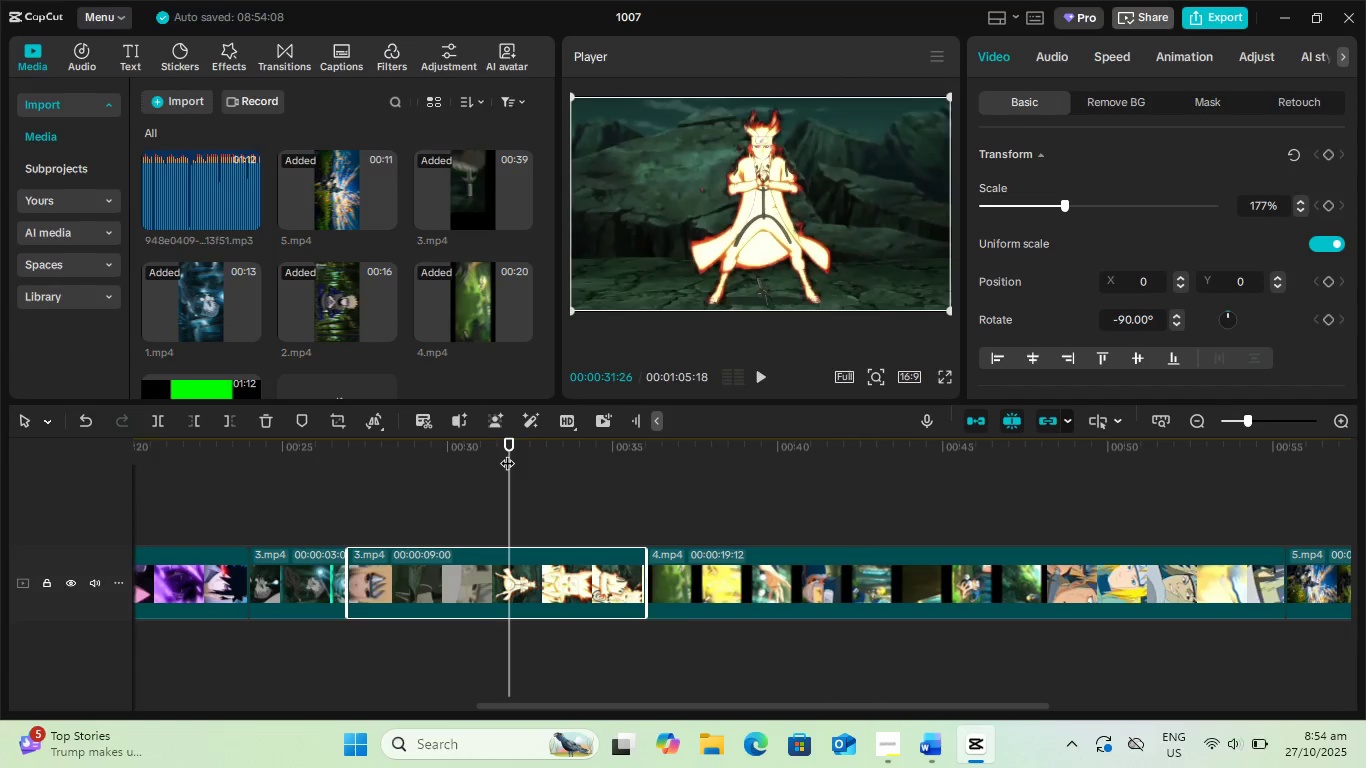 
key(Space)
 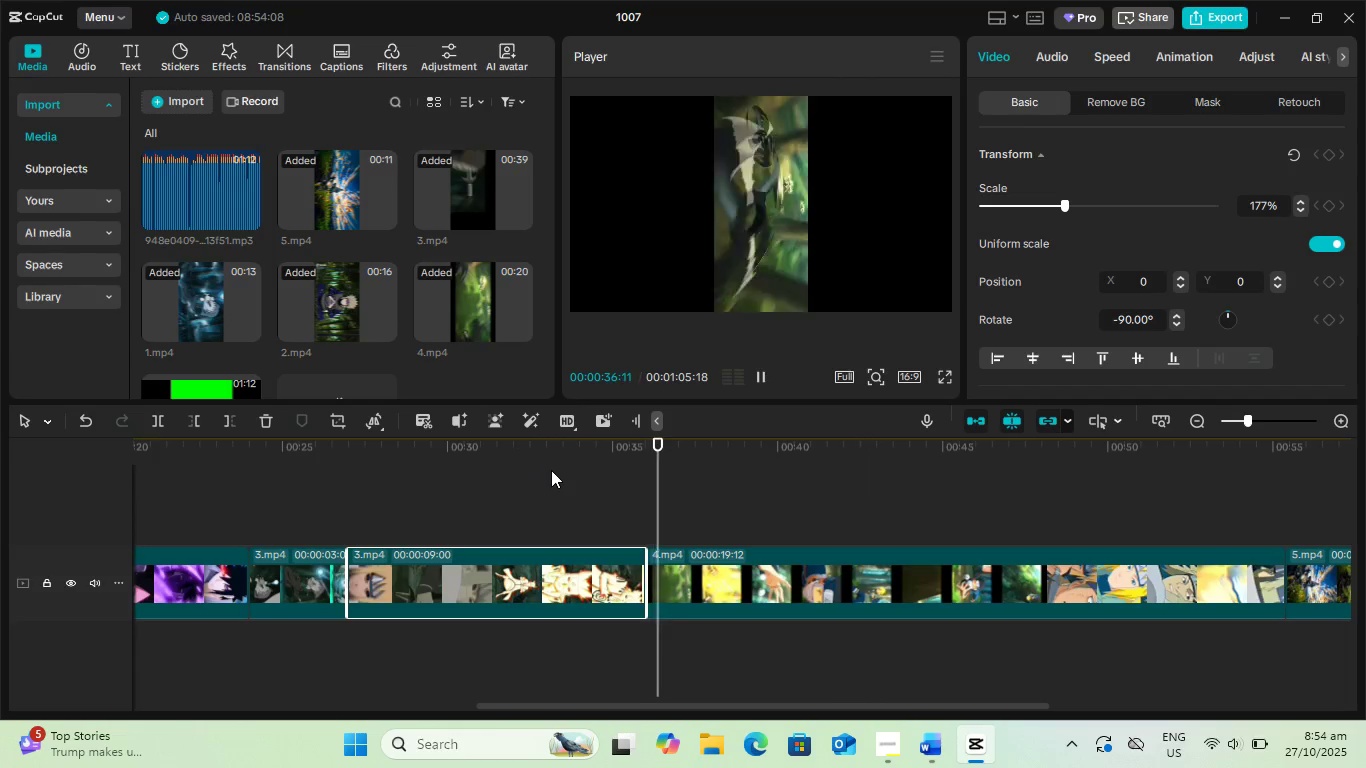 
wait(6.07)
 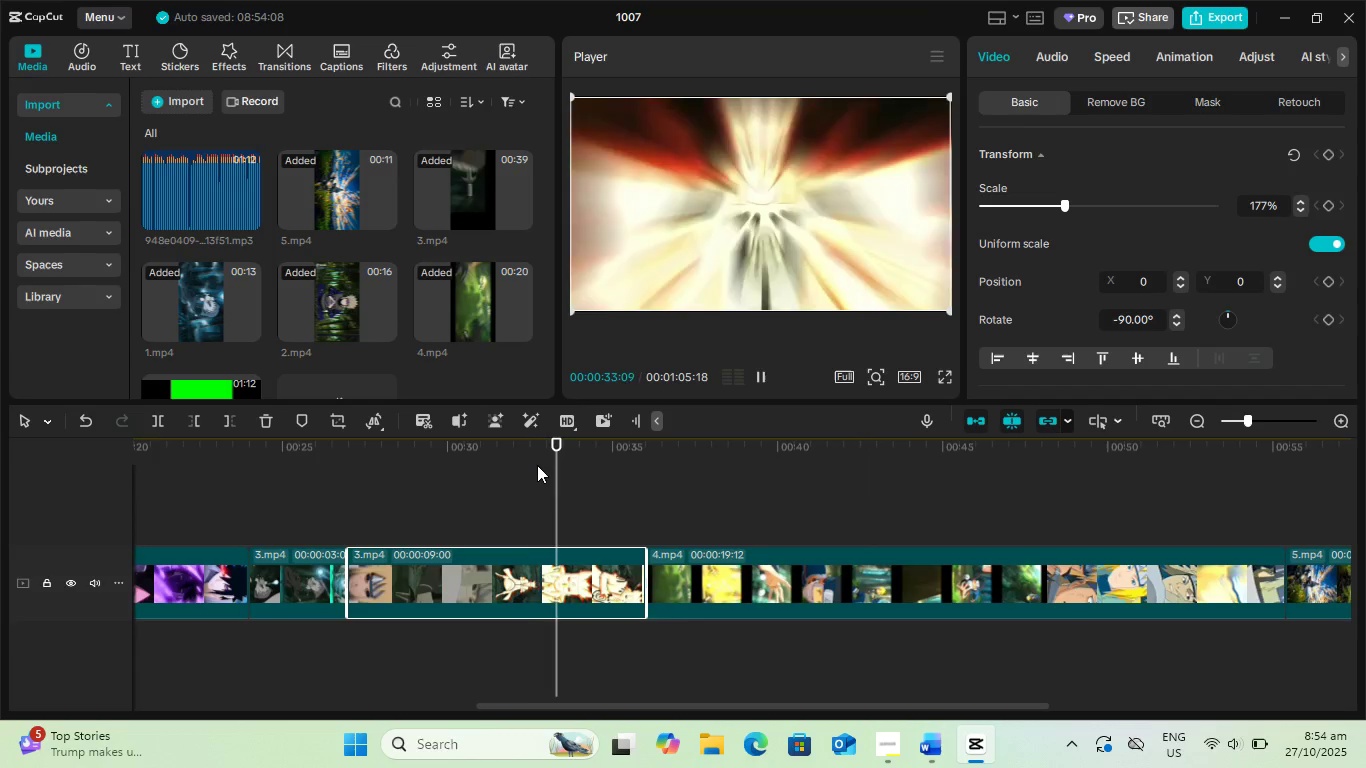 
key(Space)
 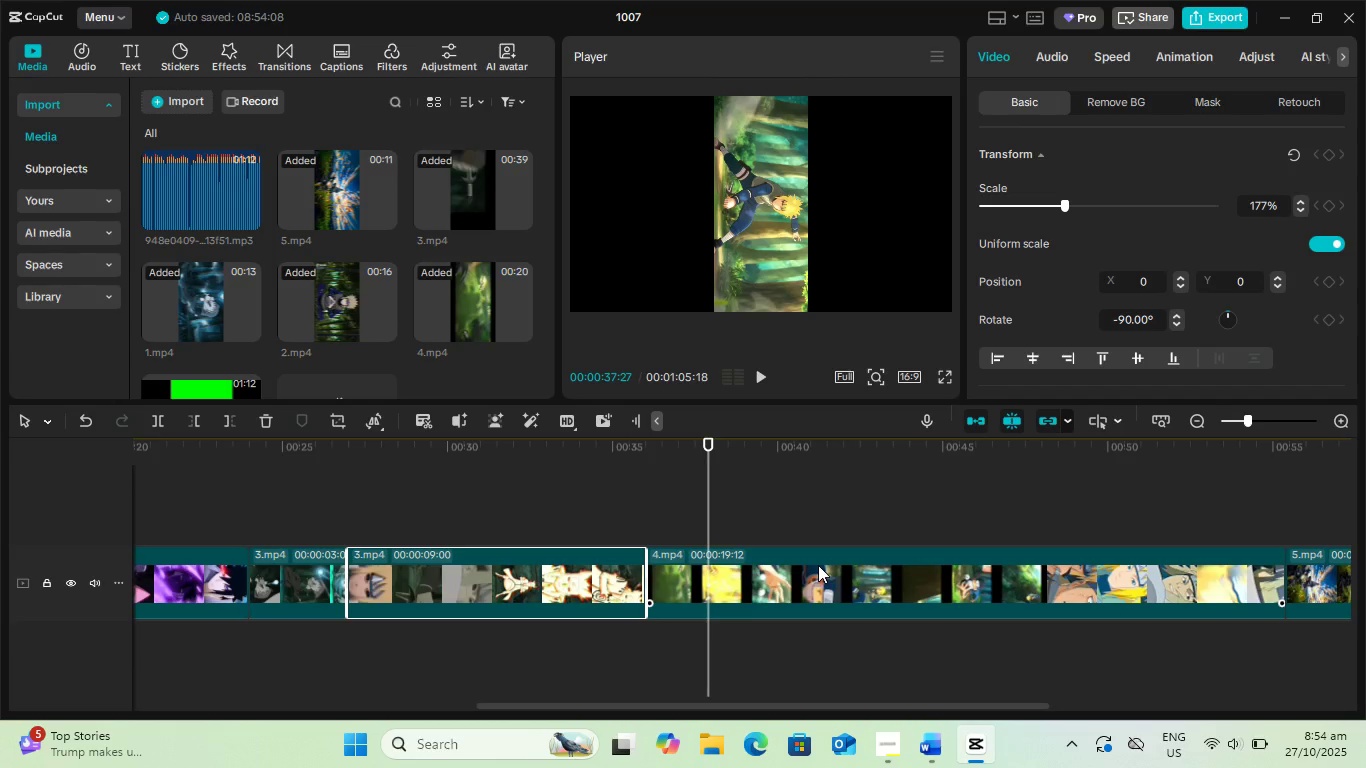 
left_click([818, 565])
 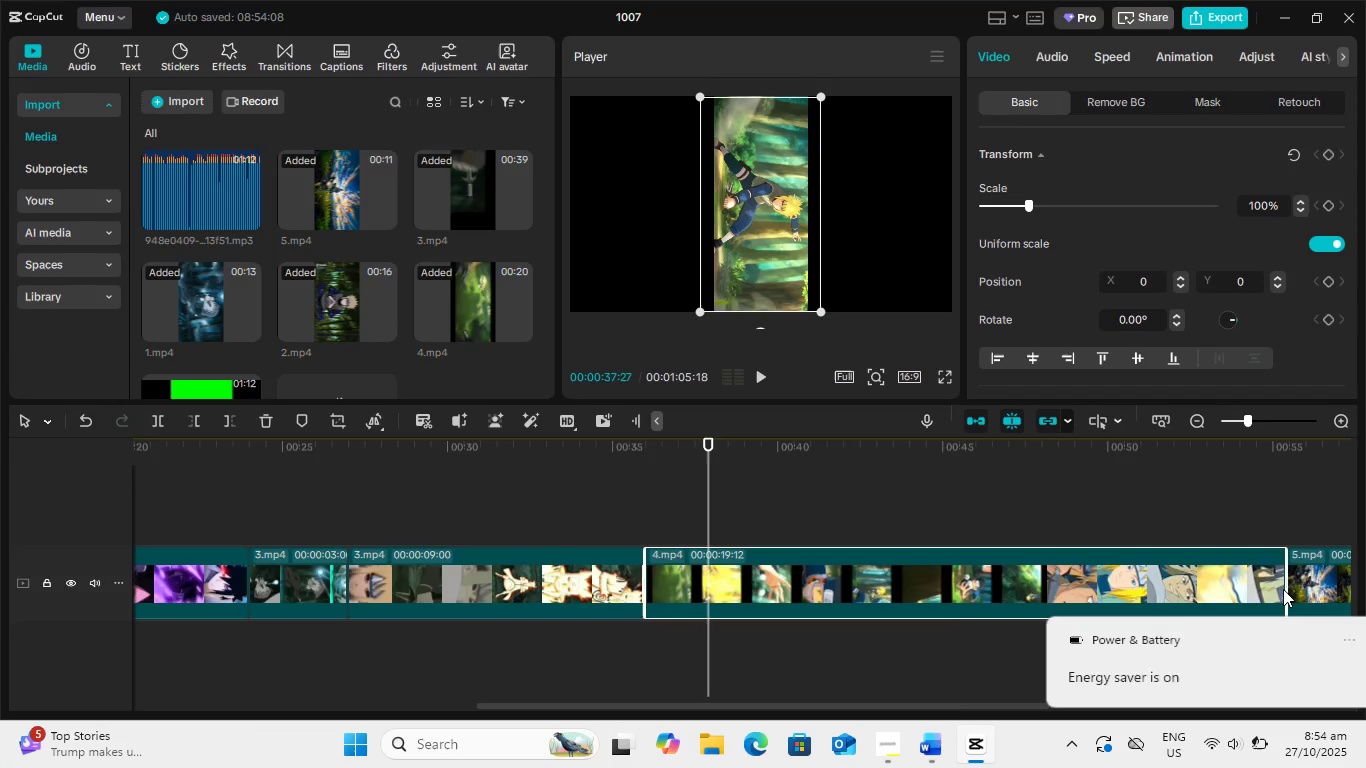 
key(Space)
 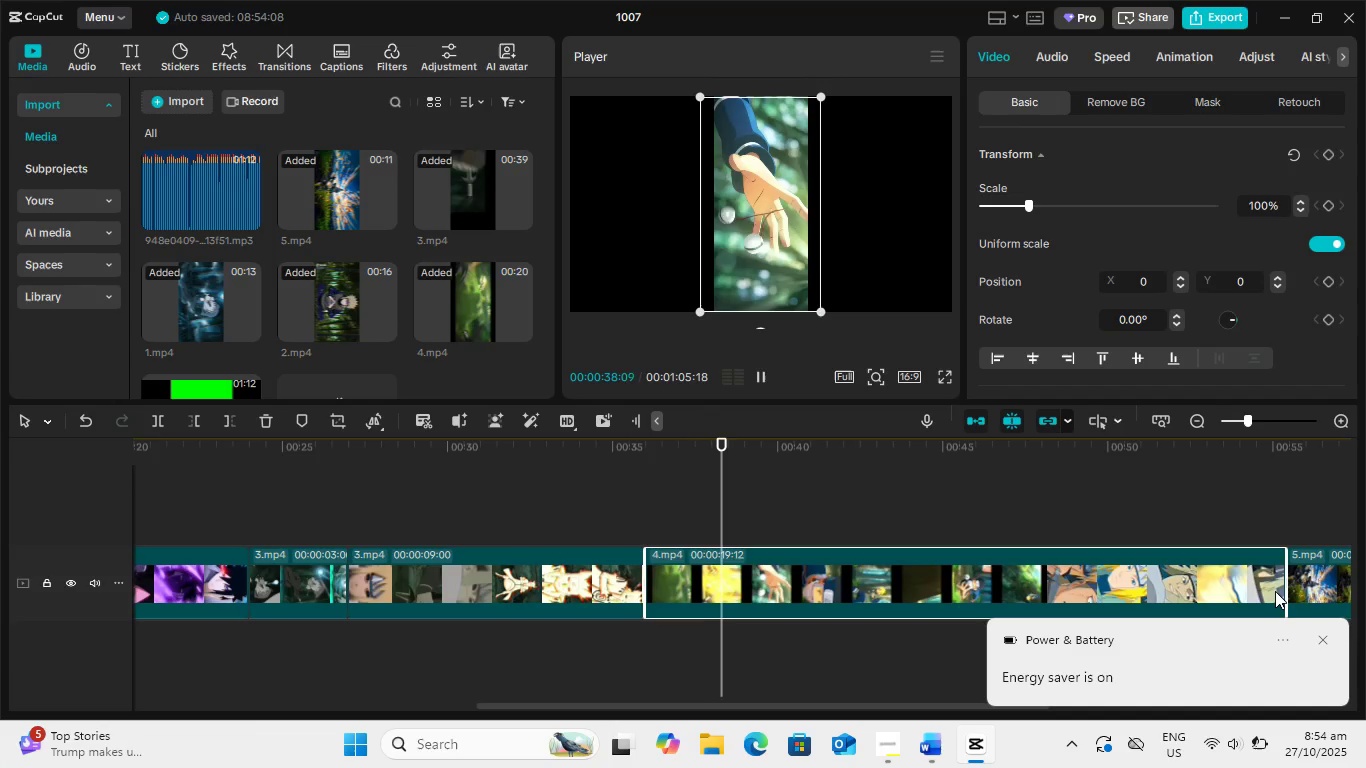 
key(Space)
 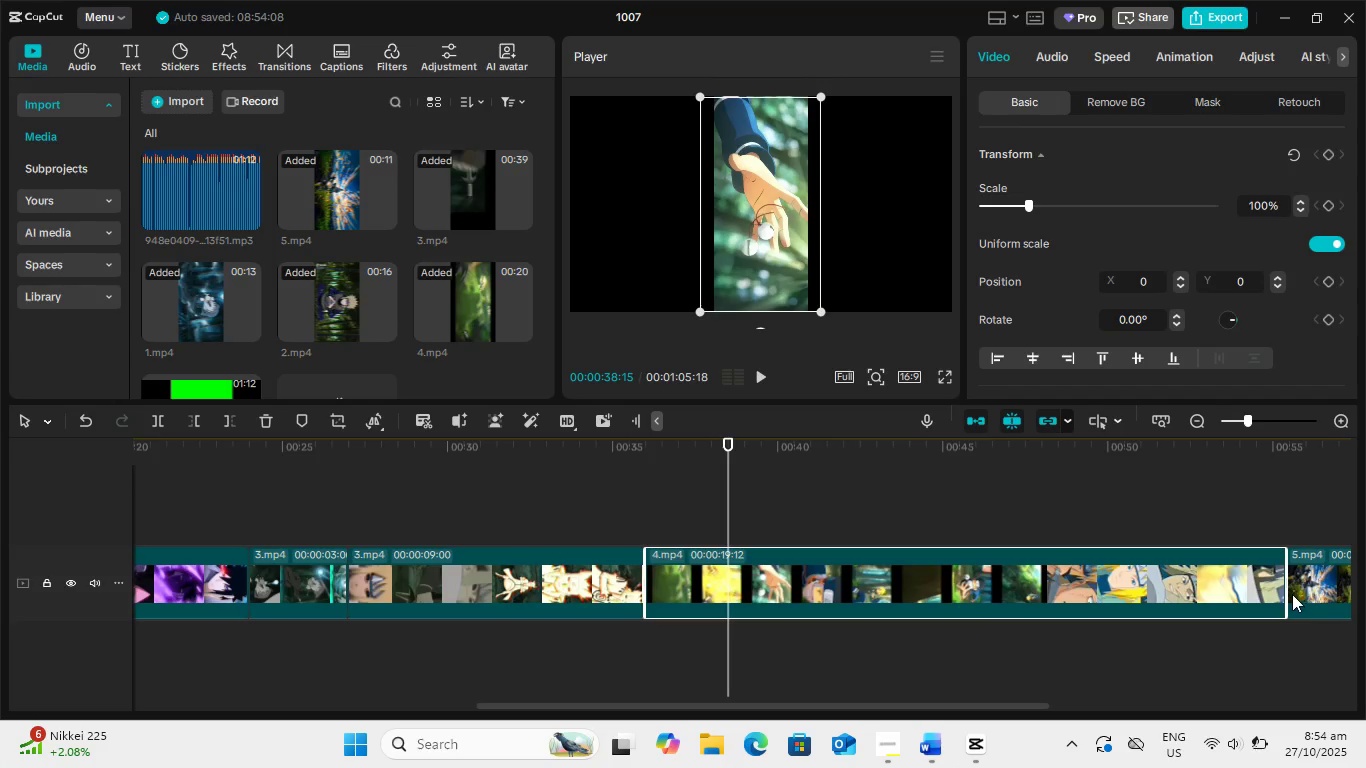 
left_click_drag(start_coordinate=[1285, 590], to_coordinate=[1027, 620])
 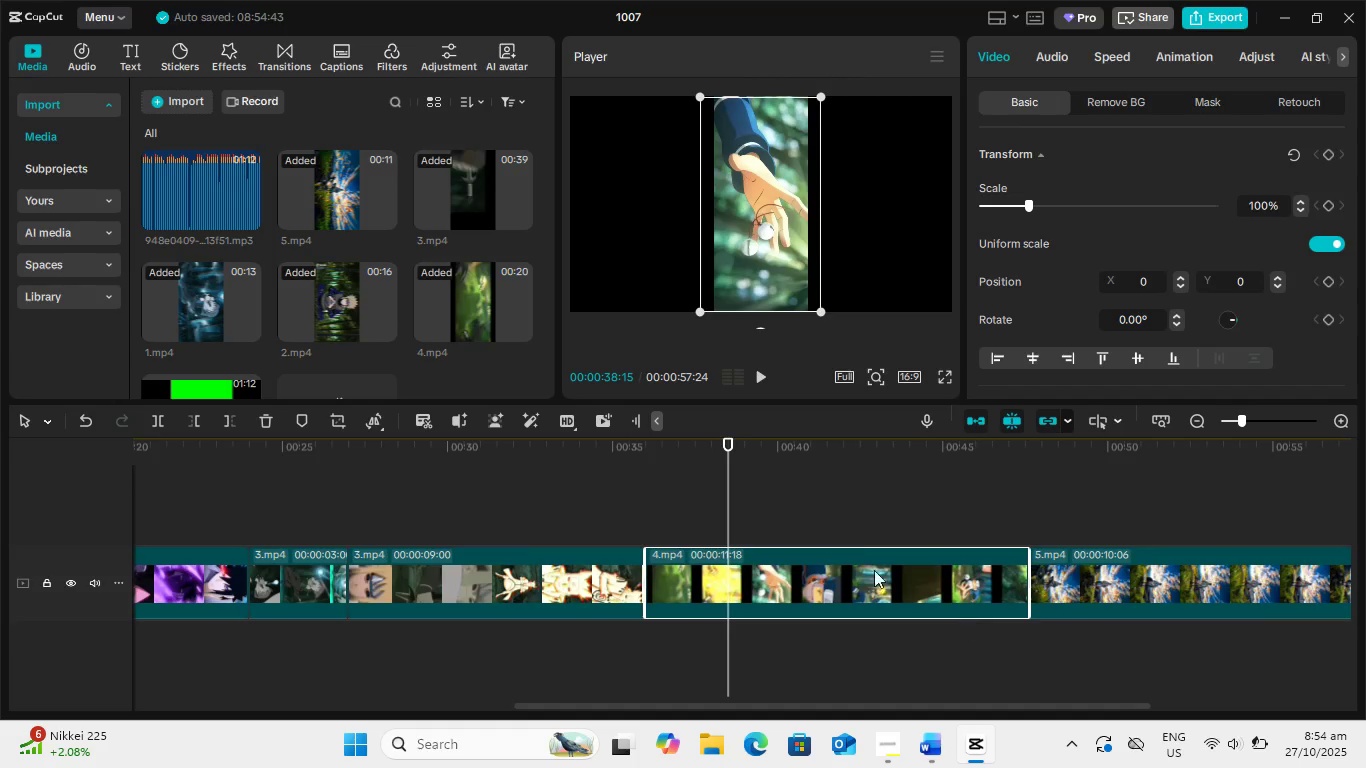 
key(Space)
 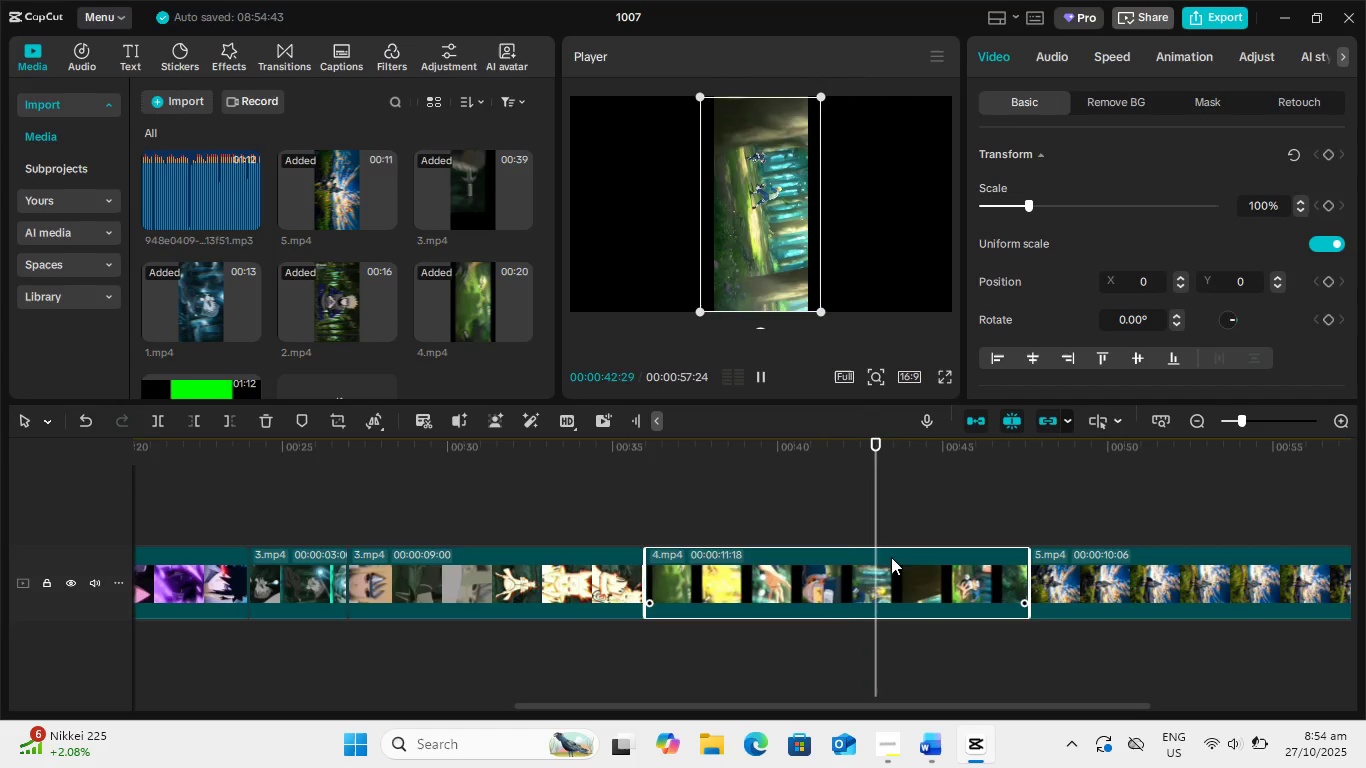 
wait(9.57)
 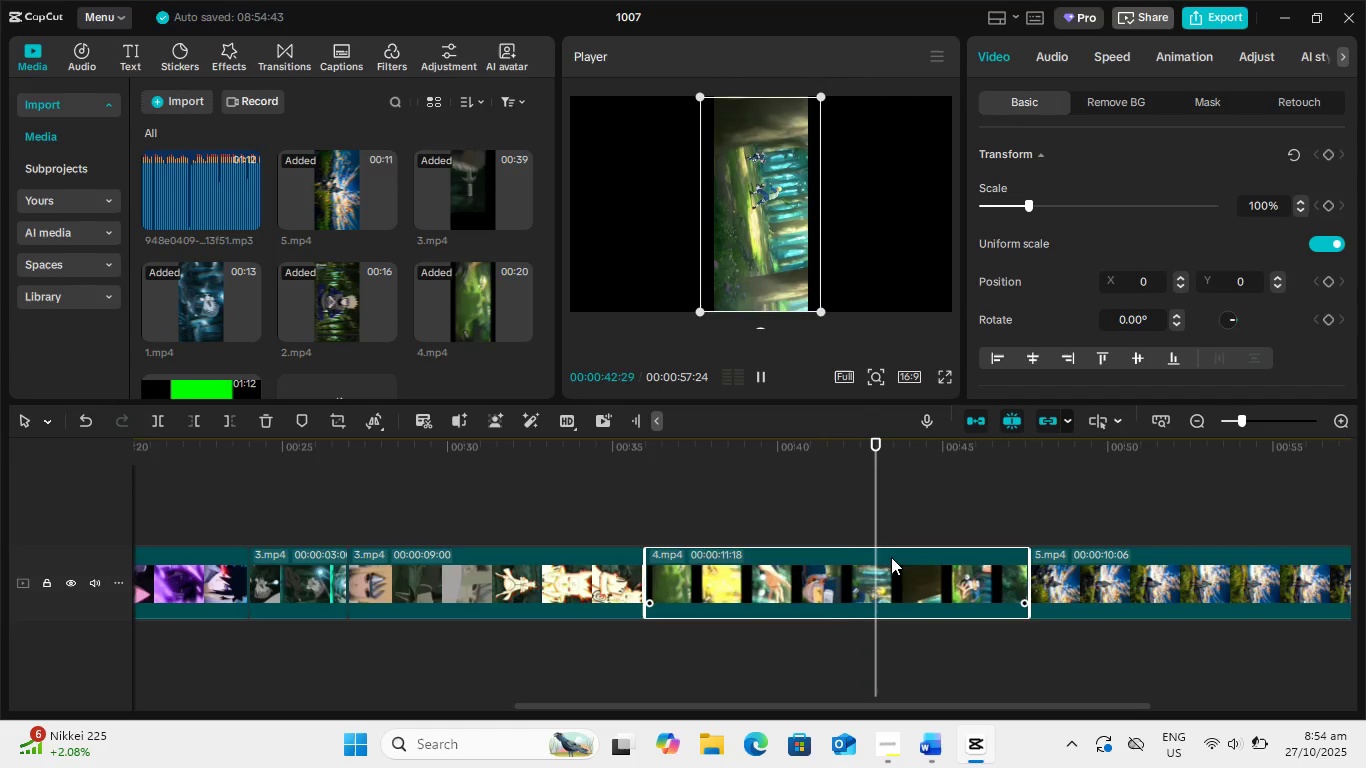 
key(Space)
 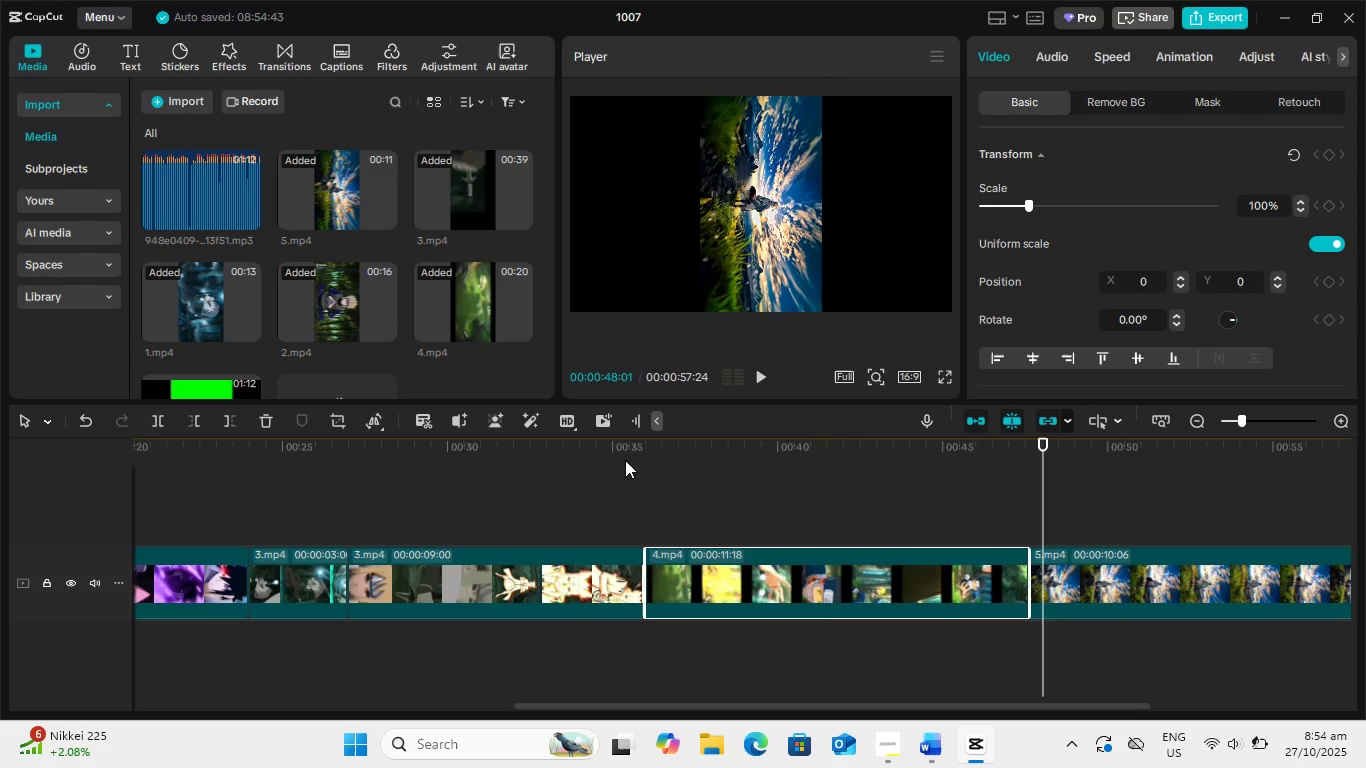 
left_click([618, 457])
 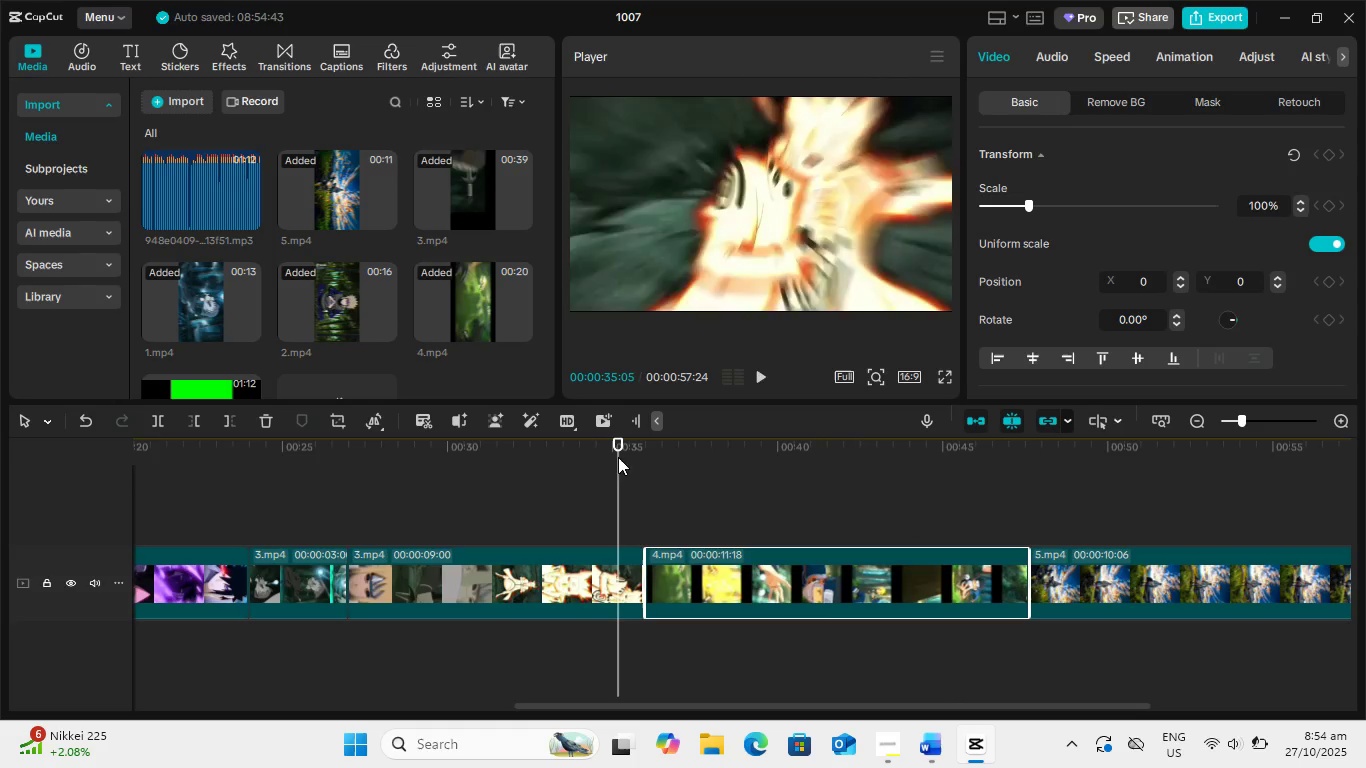 
key(Space)
 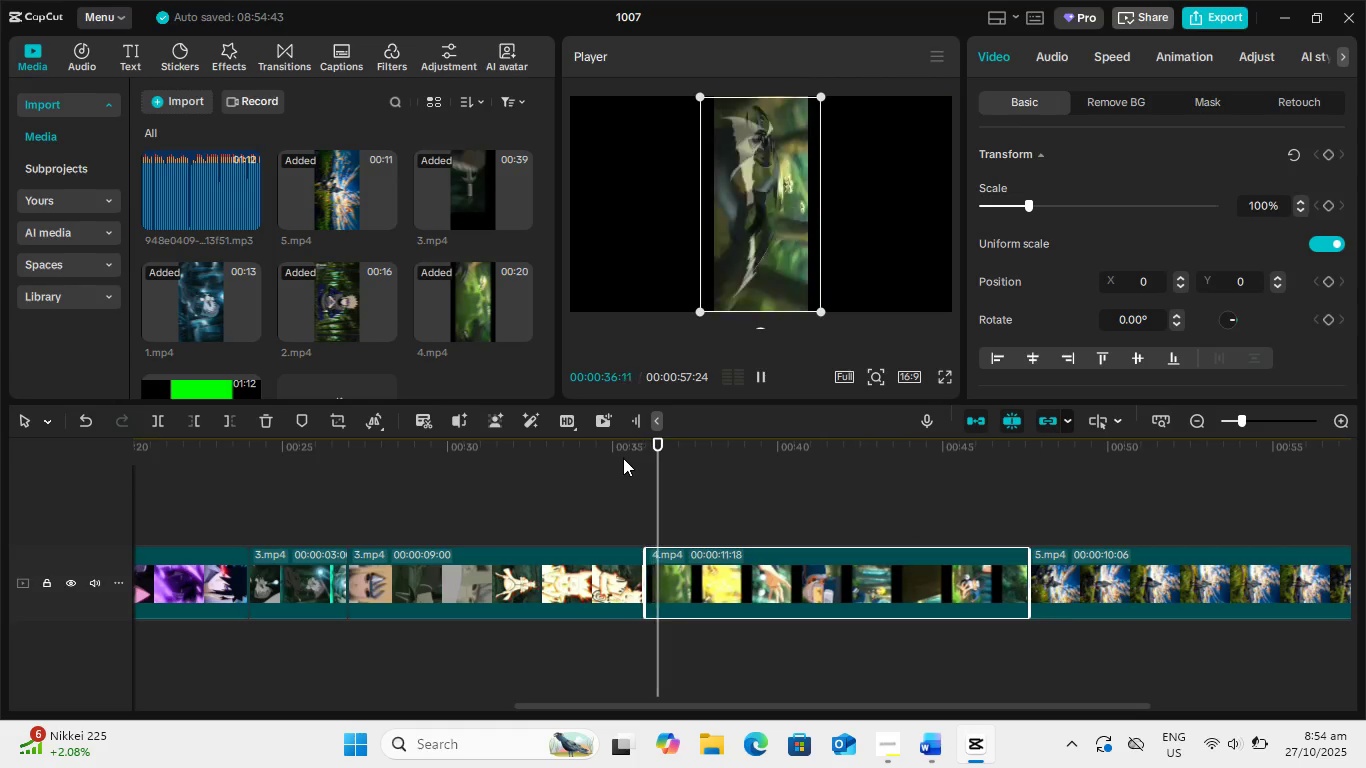 
key(Space)
 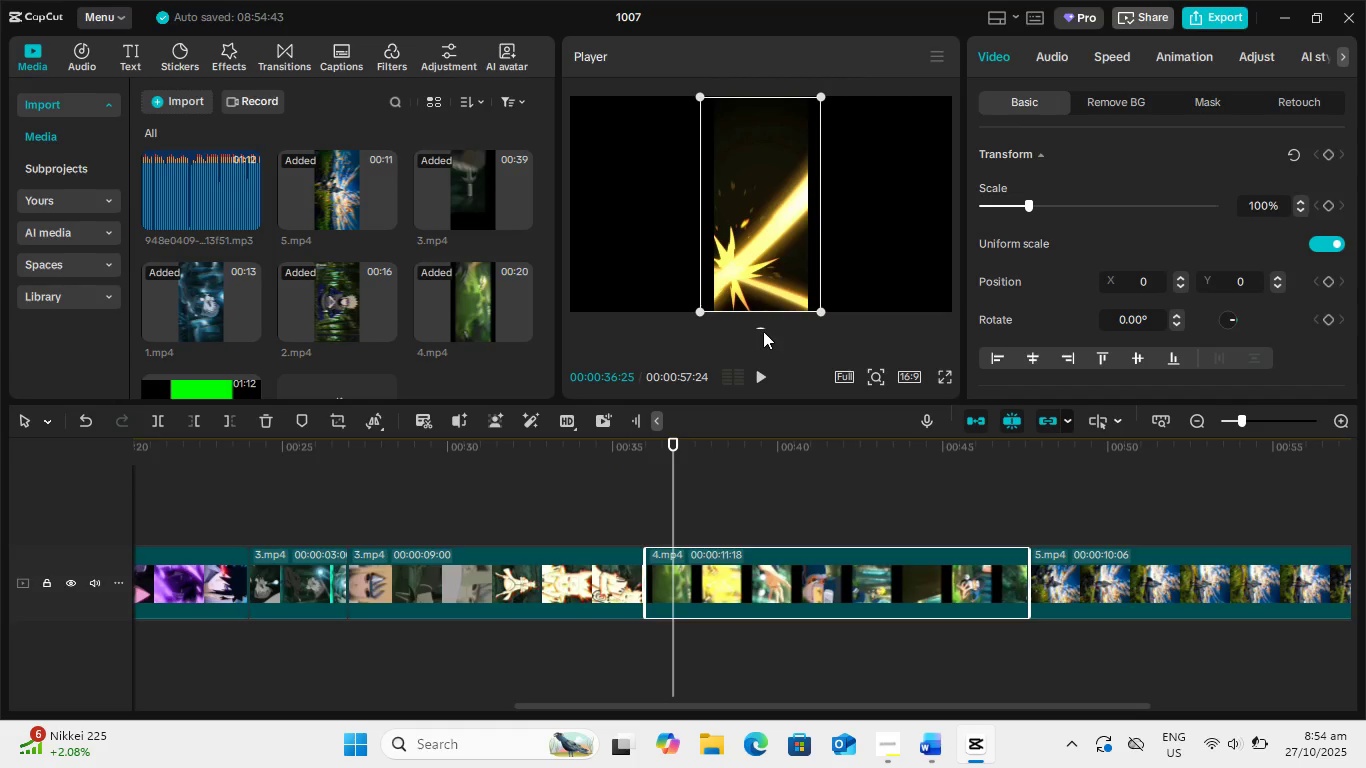 
left_click_drag(start_coordinate=[762, 330], to_coordinate=[871, 272])
 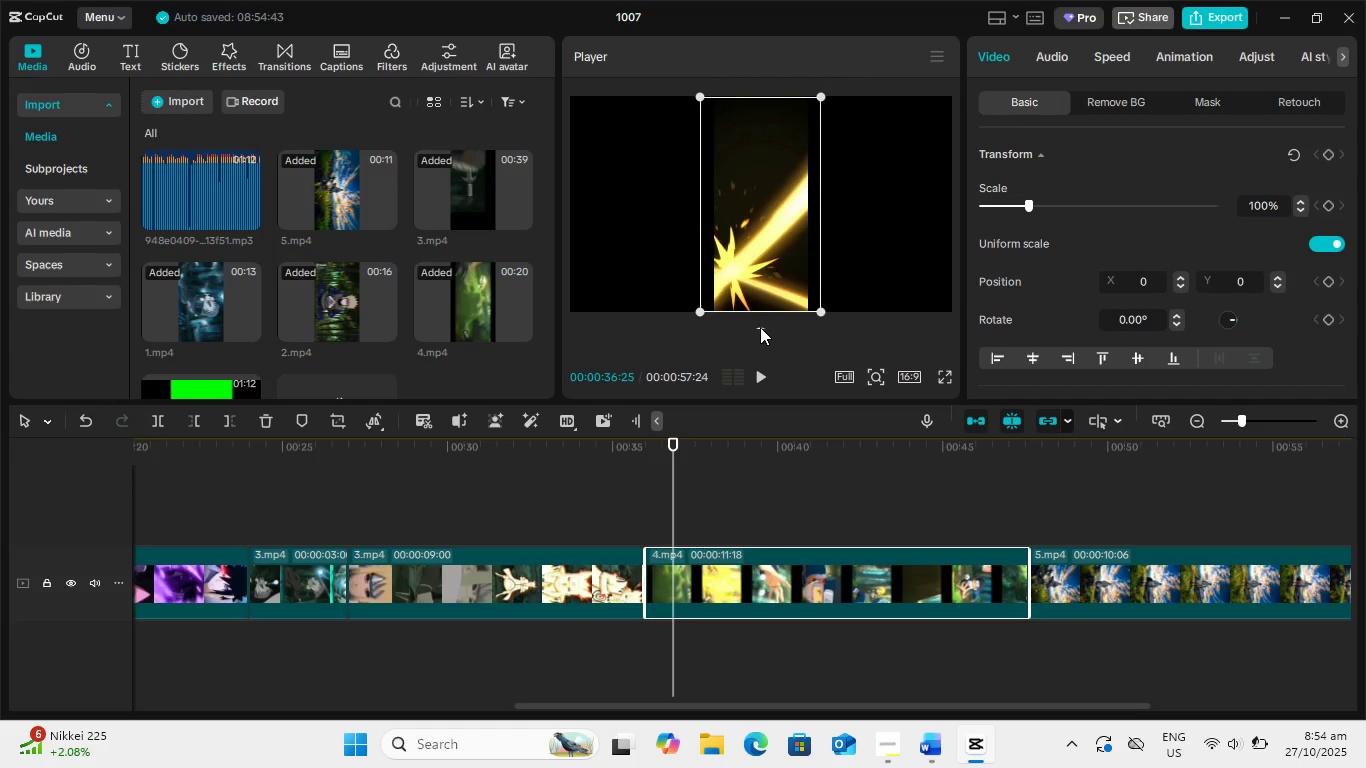 
left_click_drag(start_coordinate=[760, 327], to_coordinate=[863, 209])
 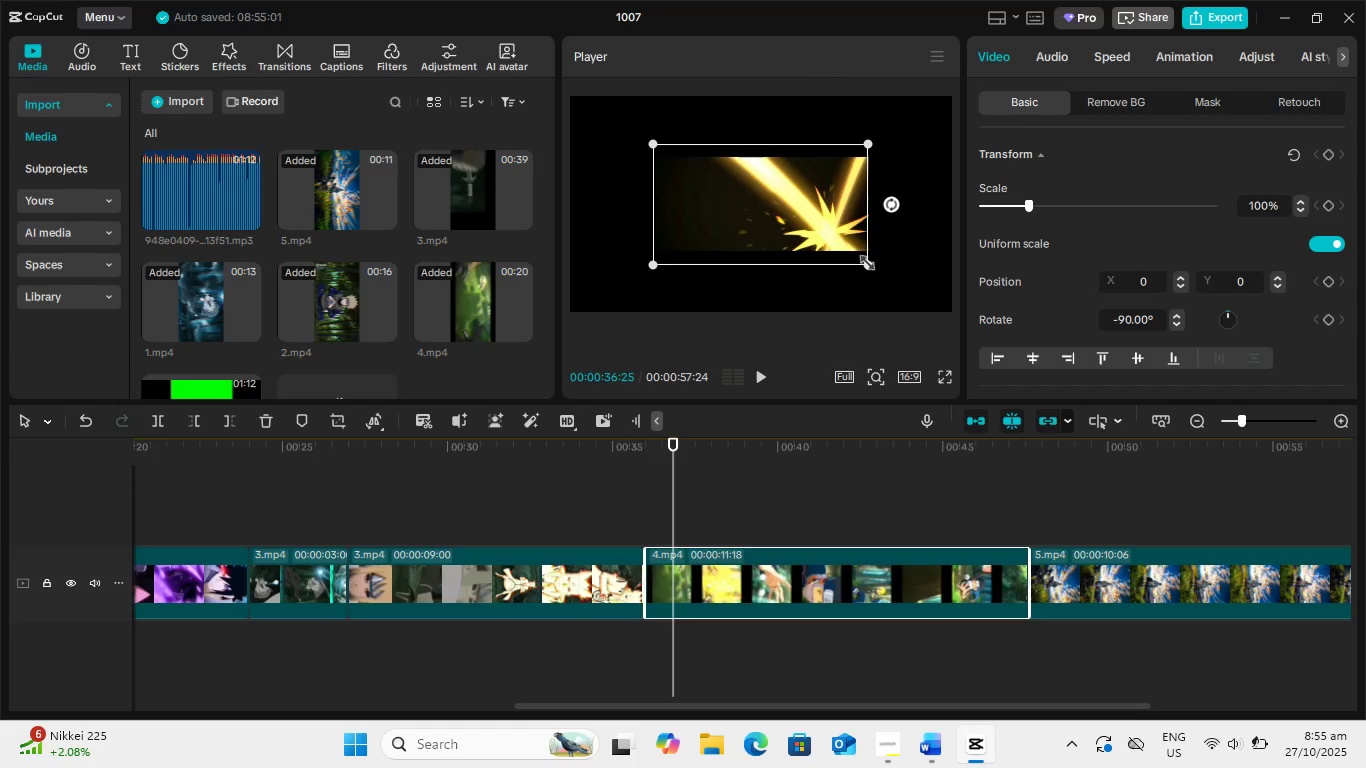 
left_click_drag(start_coordinate=[864, 268], to_coordinate=[1060, 395])
 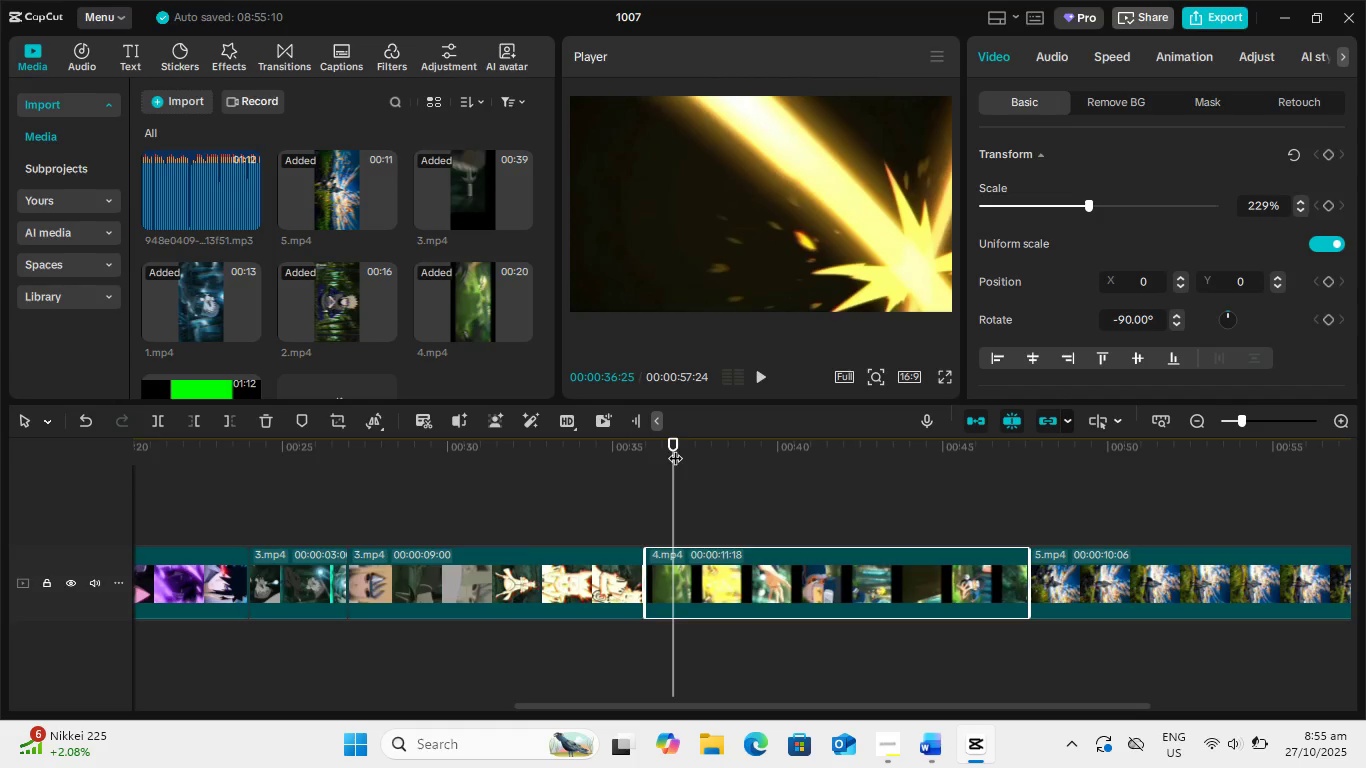 
left_click_drag(start_coordinate=[674, 445], to_coordinate=[1078, 470])
 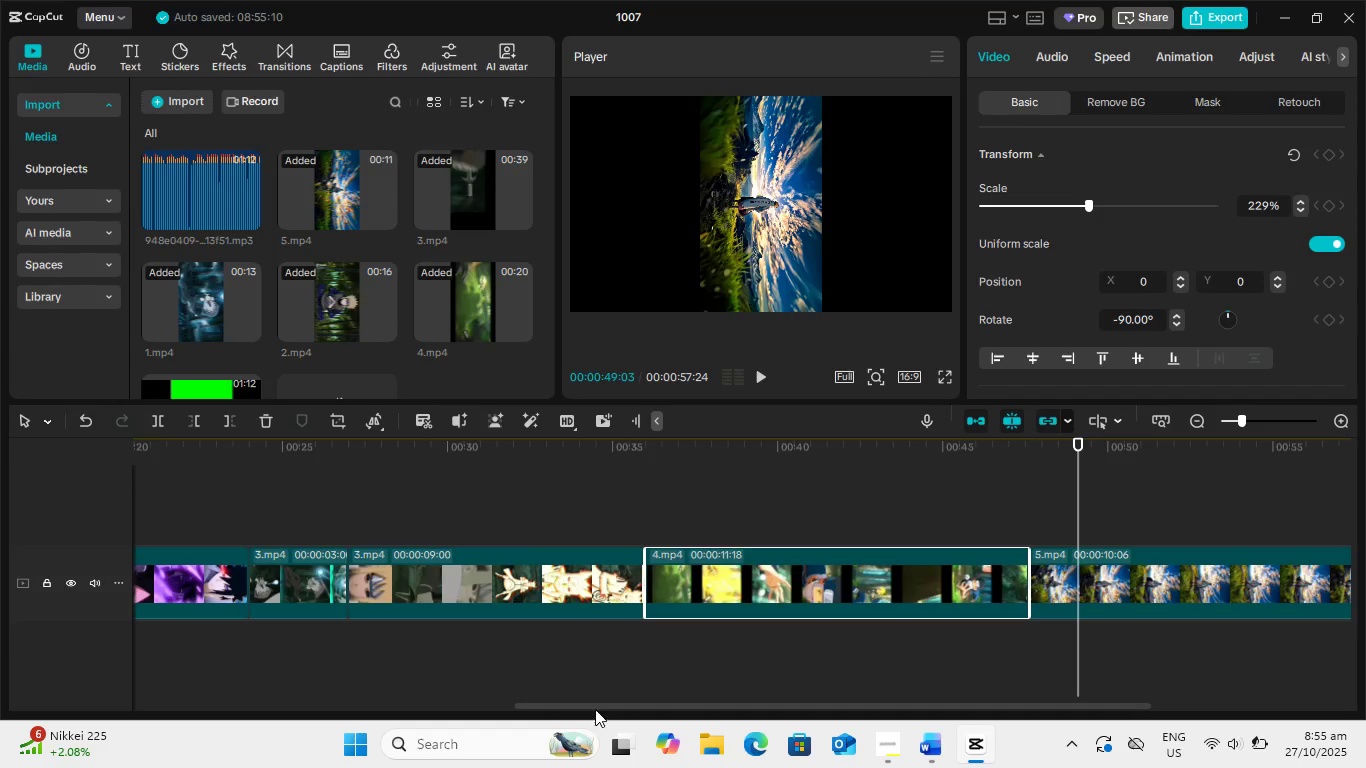 
left_click_drag(start_coordinate=[598, 706], to_coordinate=[108, 676])
 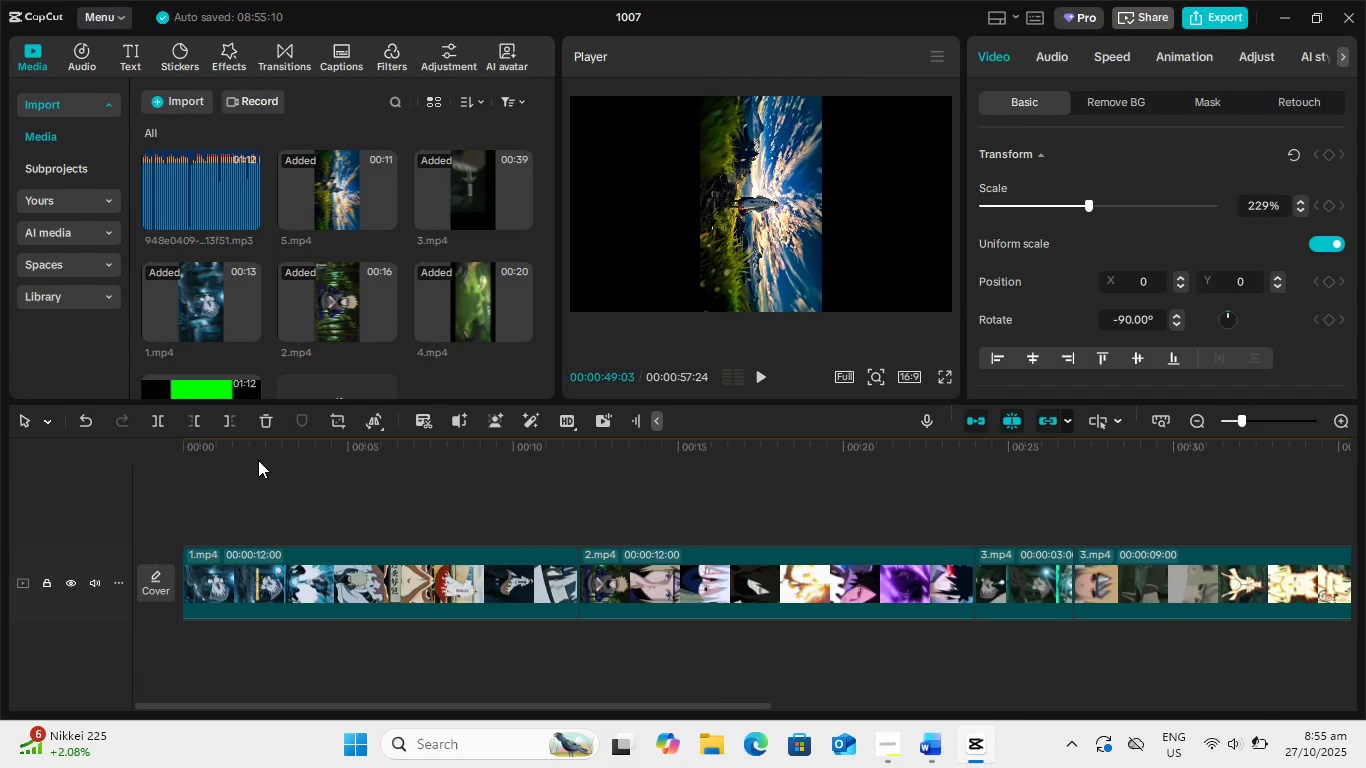 
left_click_drag(start_coordinate=[258, 460], to_coordinate=[75, 462])
 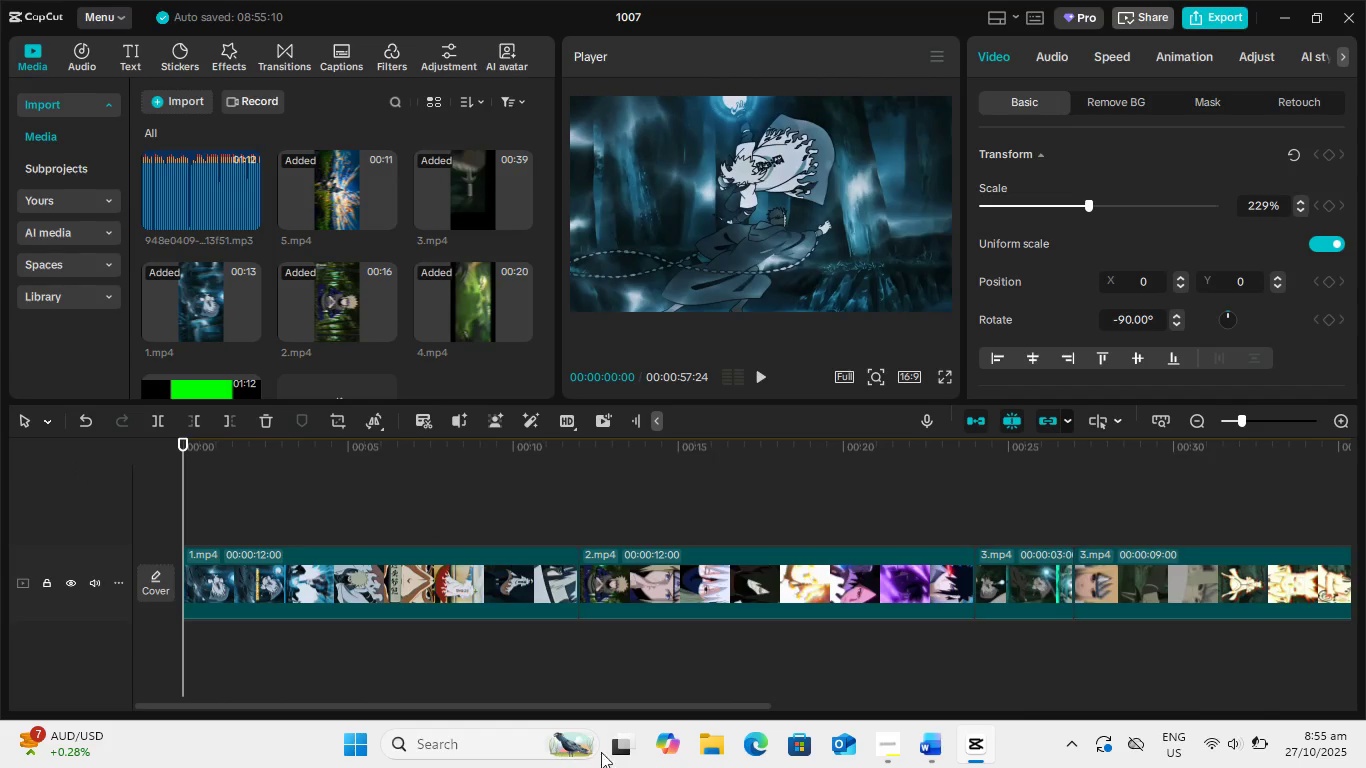 
left_click_drag(start_coordinate=[584, 705], to_coordinate=[1082, 679])
 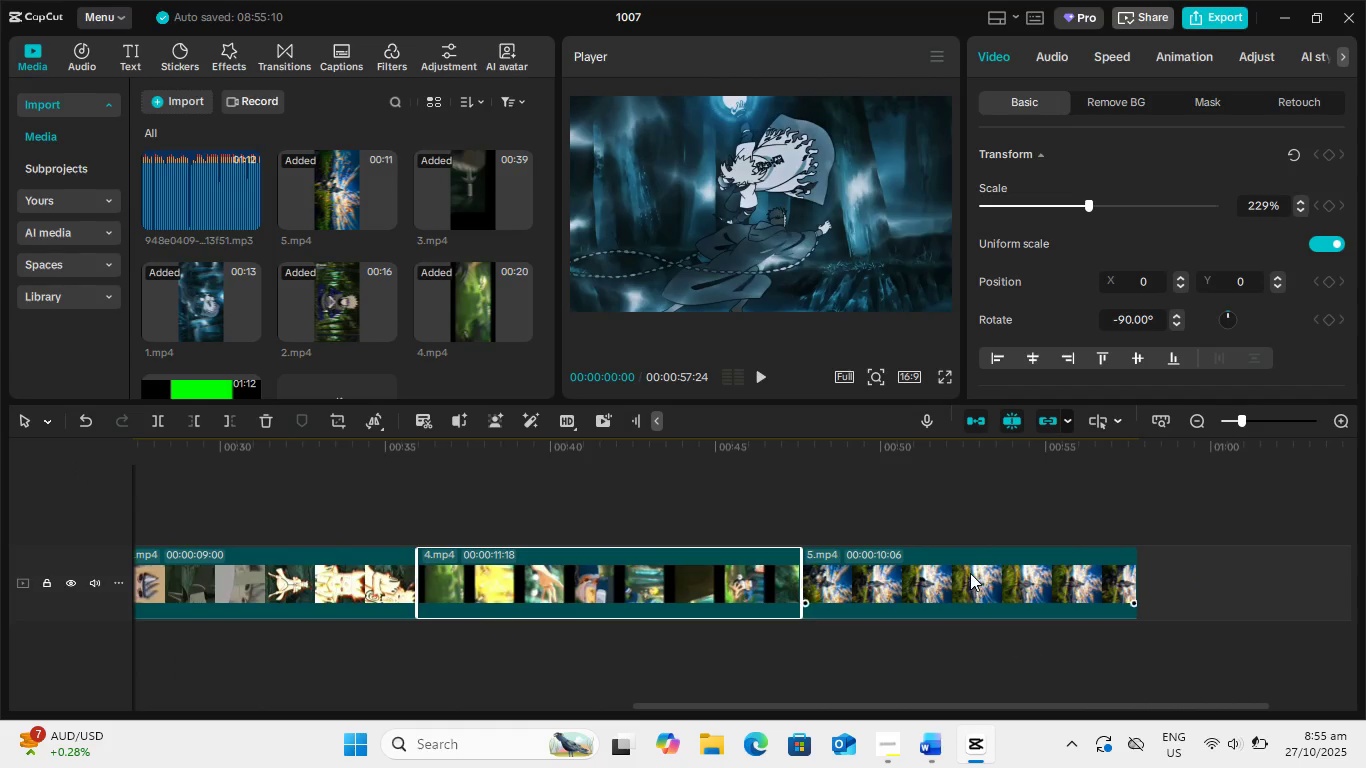 
left_click([970, 573])
 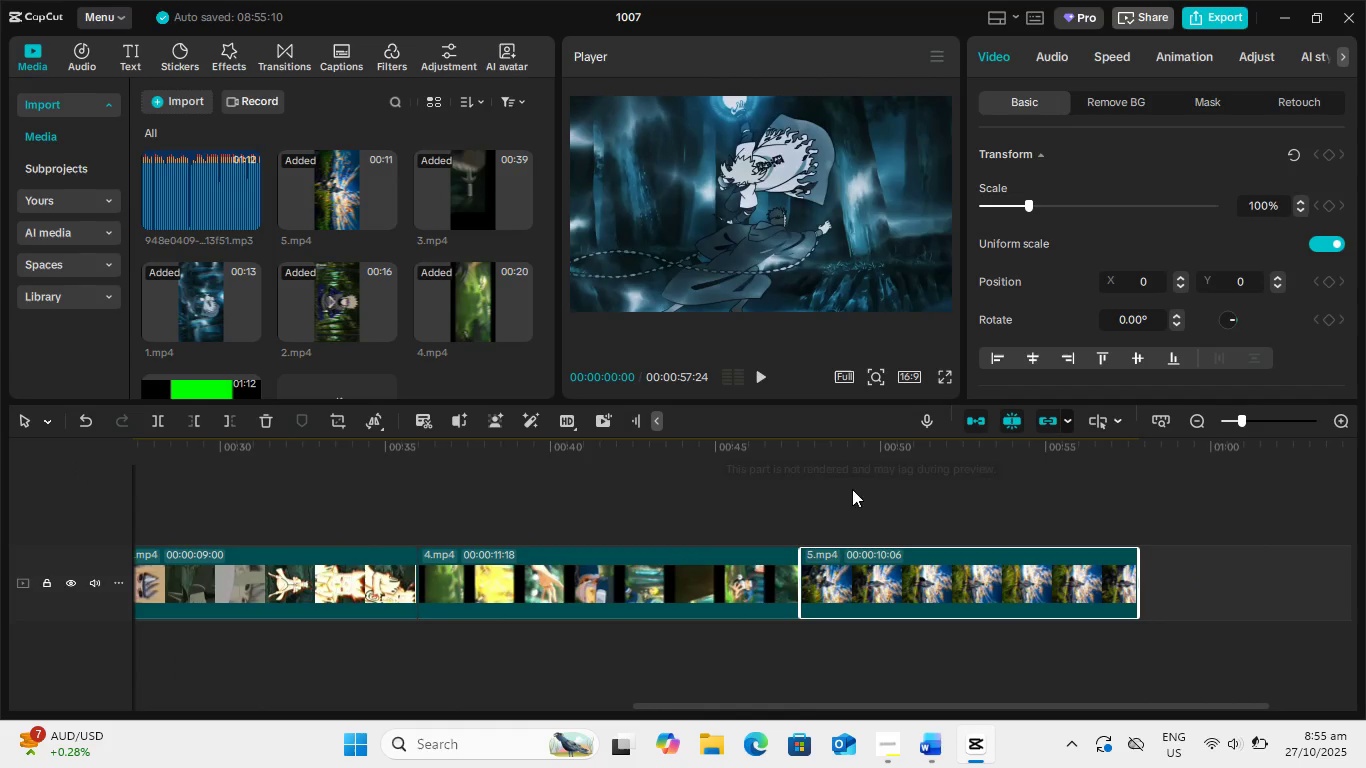 
left_click([837, 447])
 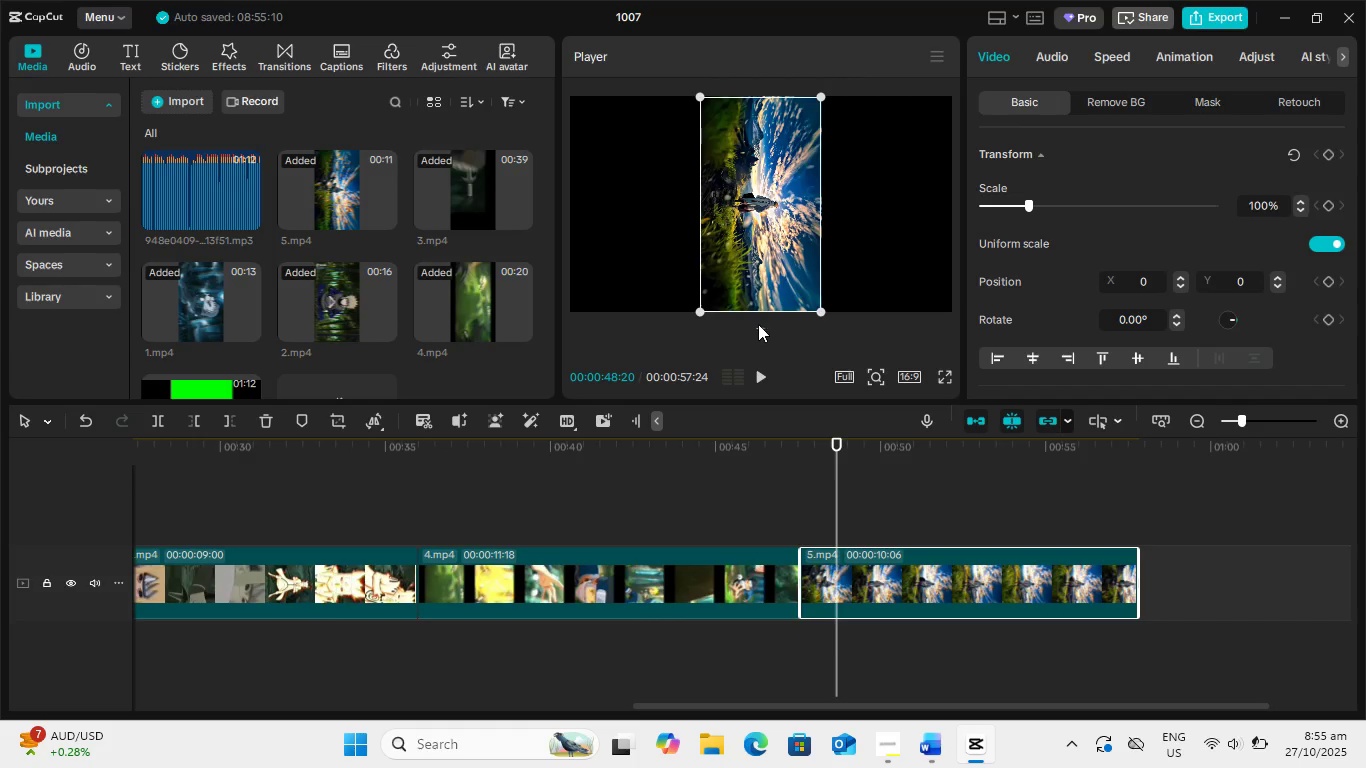 
left_click_drag(start_coordinate=[758, 327], to_coordinate=[901, 213])
 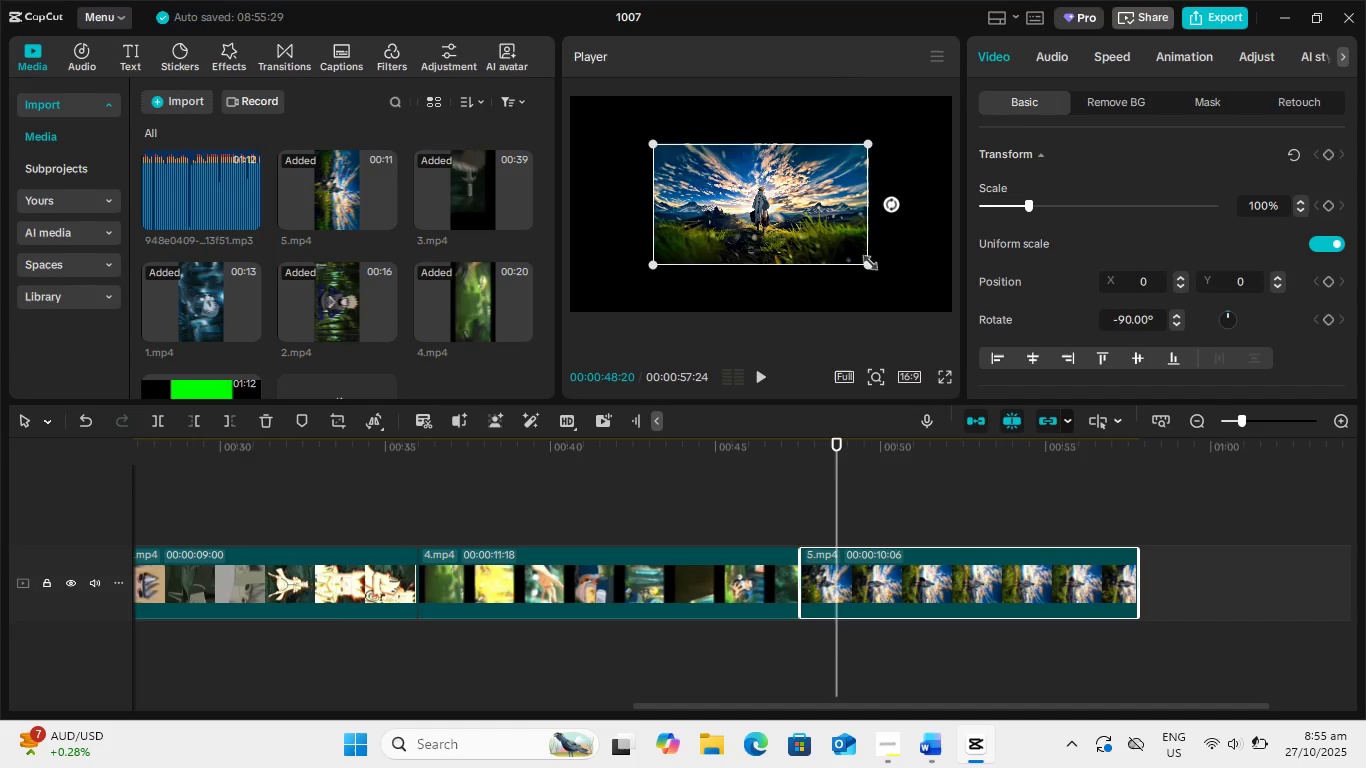 
left_click_drag(start_coordinate=[867, 266], to_coordinate=[966, 350])
 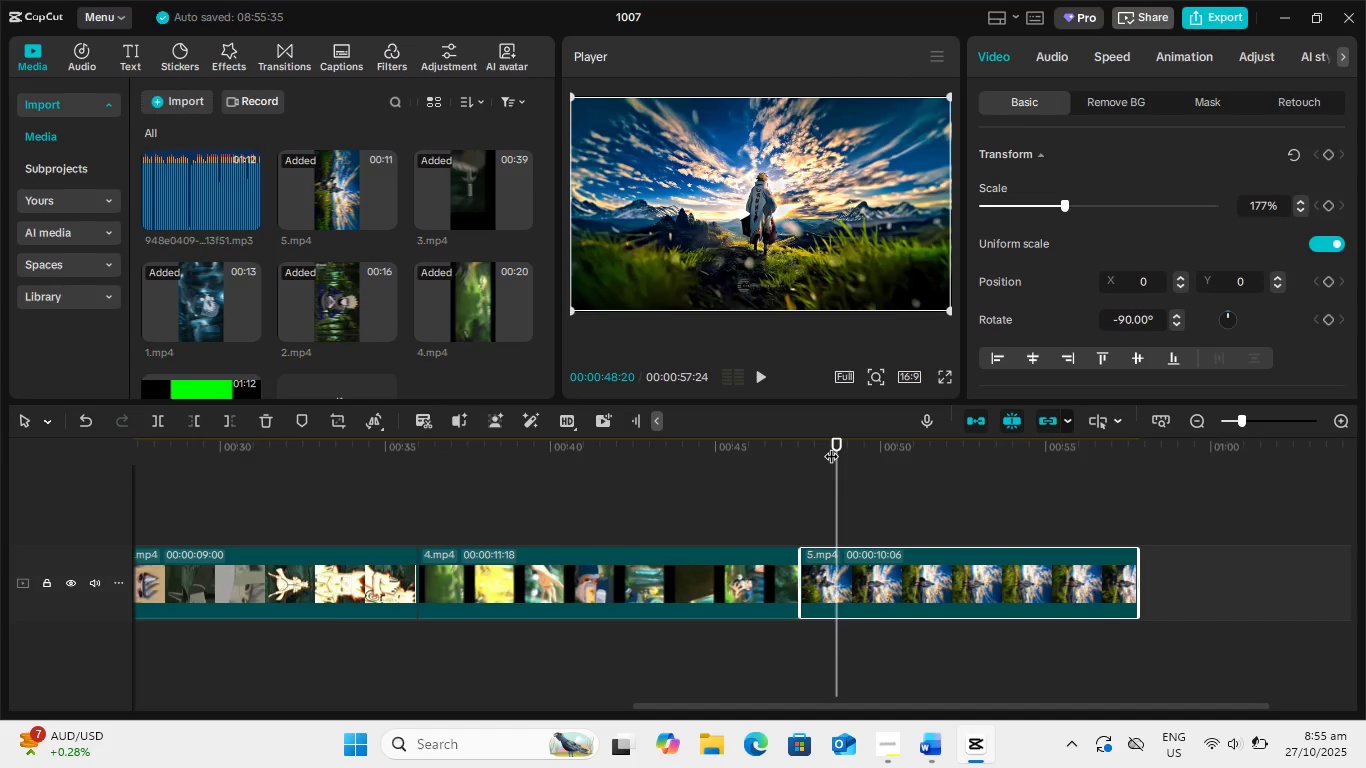 
left_click_drag(start_coordinate=[833, 445], to_coordinate=[0, 433])
 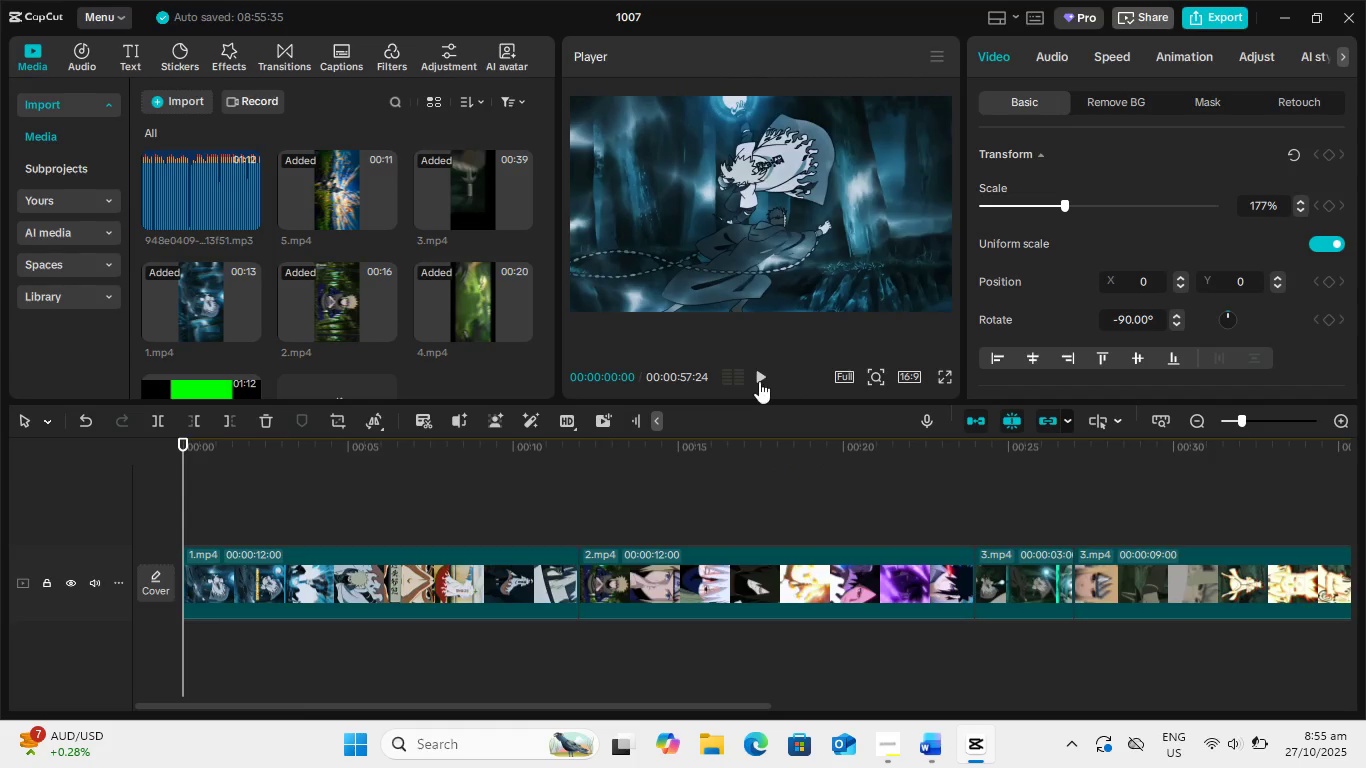 
left_click([757, 380])
 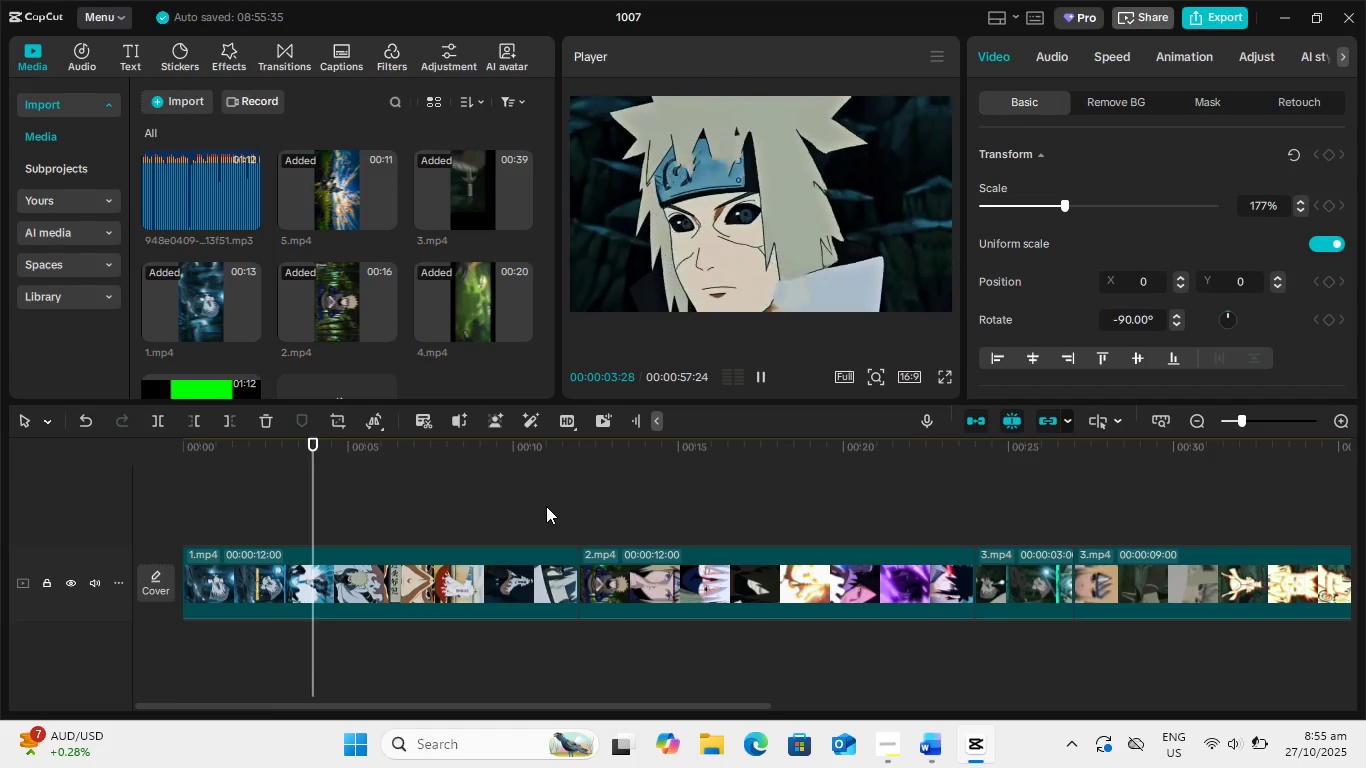 
wait(5.32)
 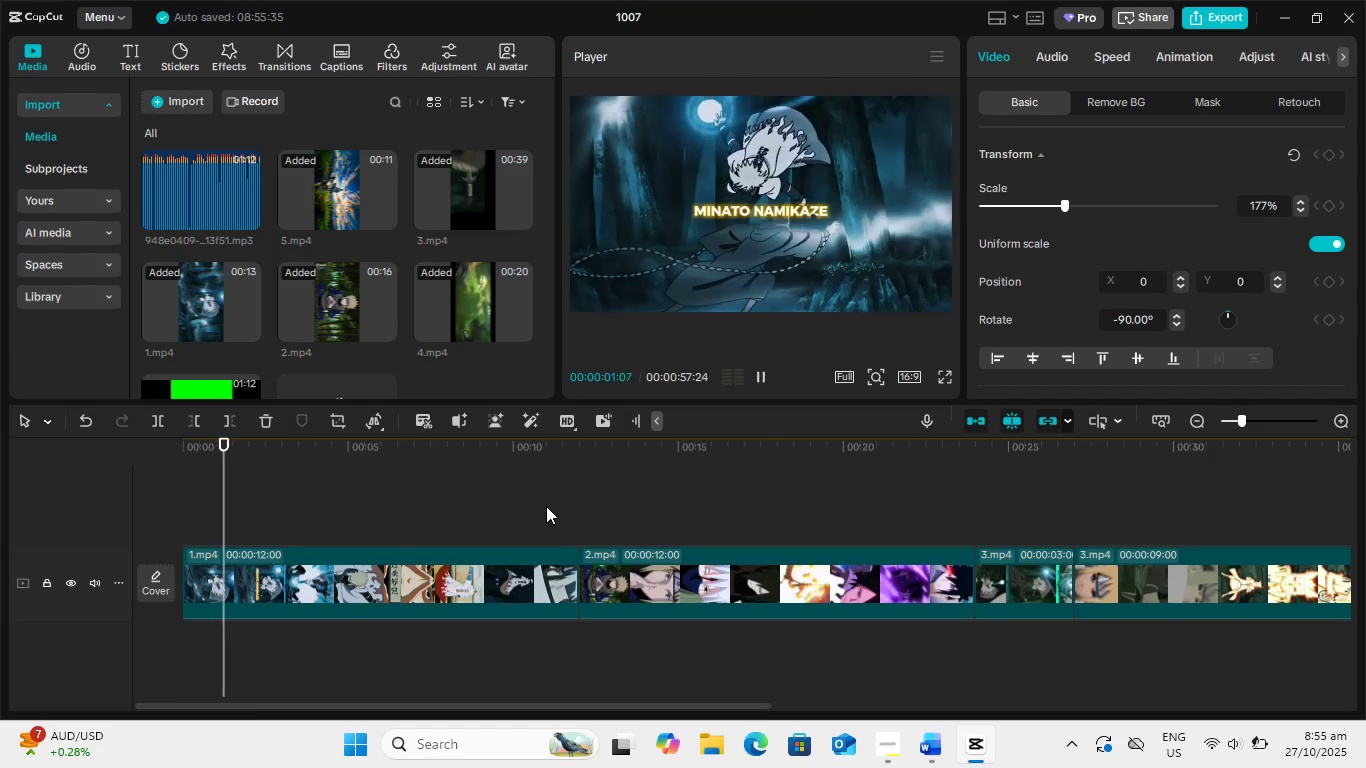 
left_click([764, 372])
 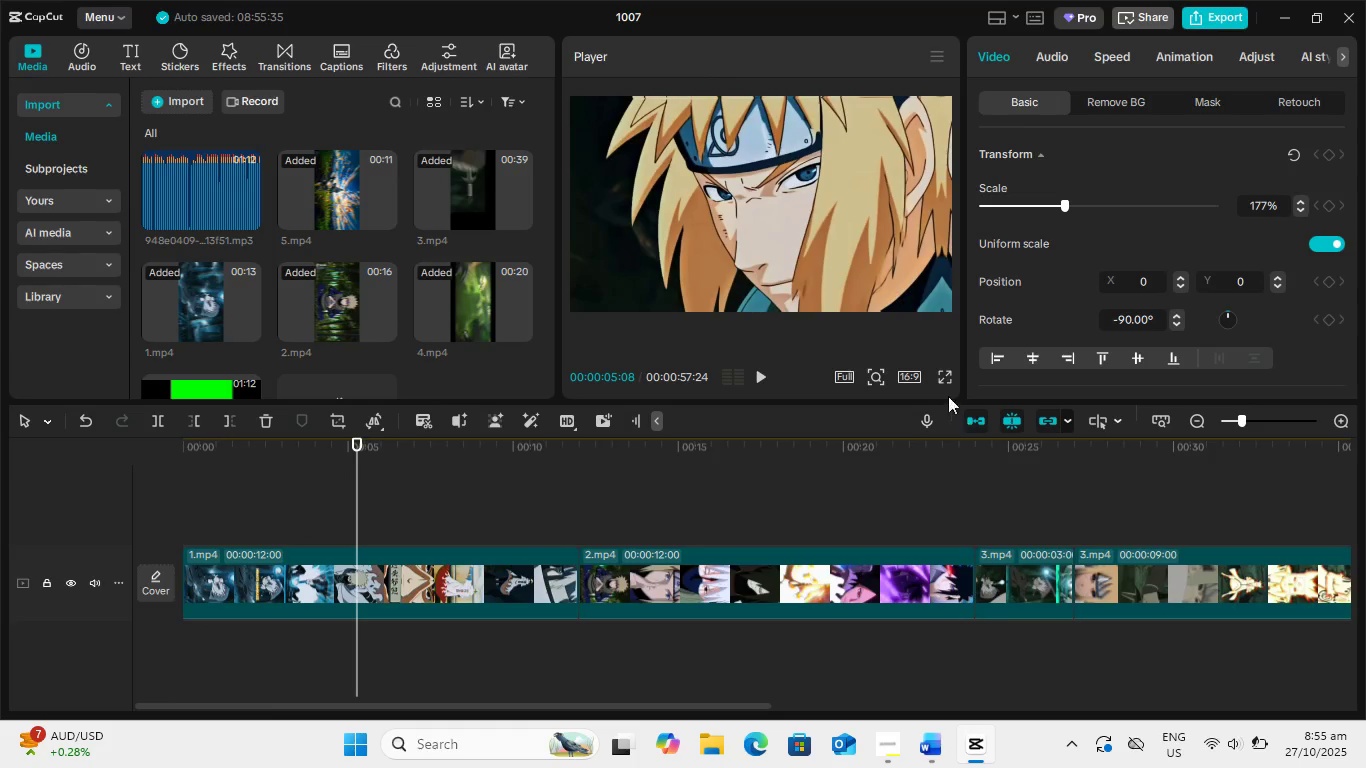 
left_click([938, 380])
 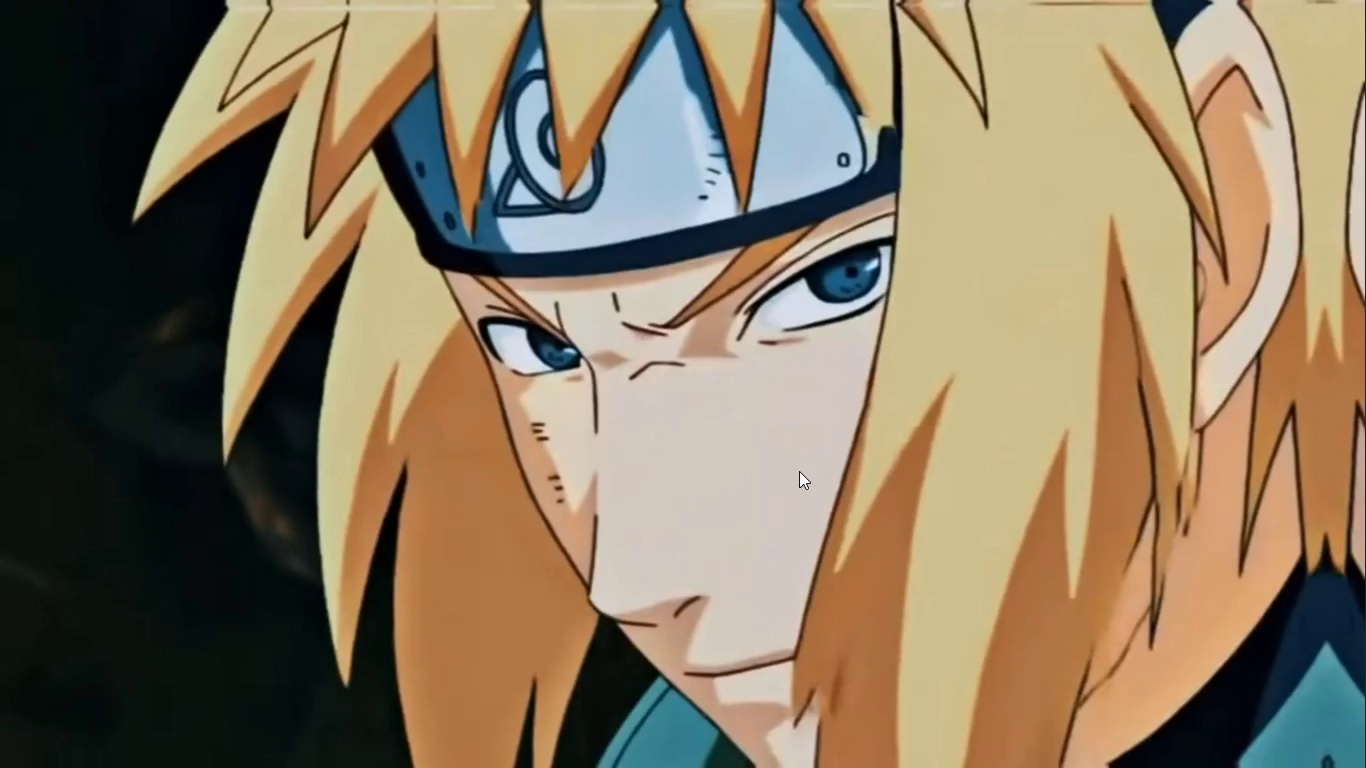 
wait(25.27)
 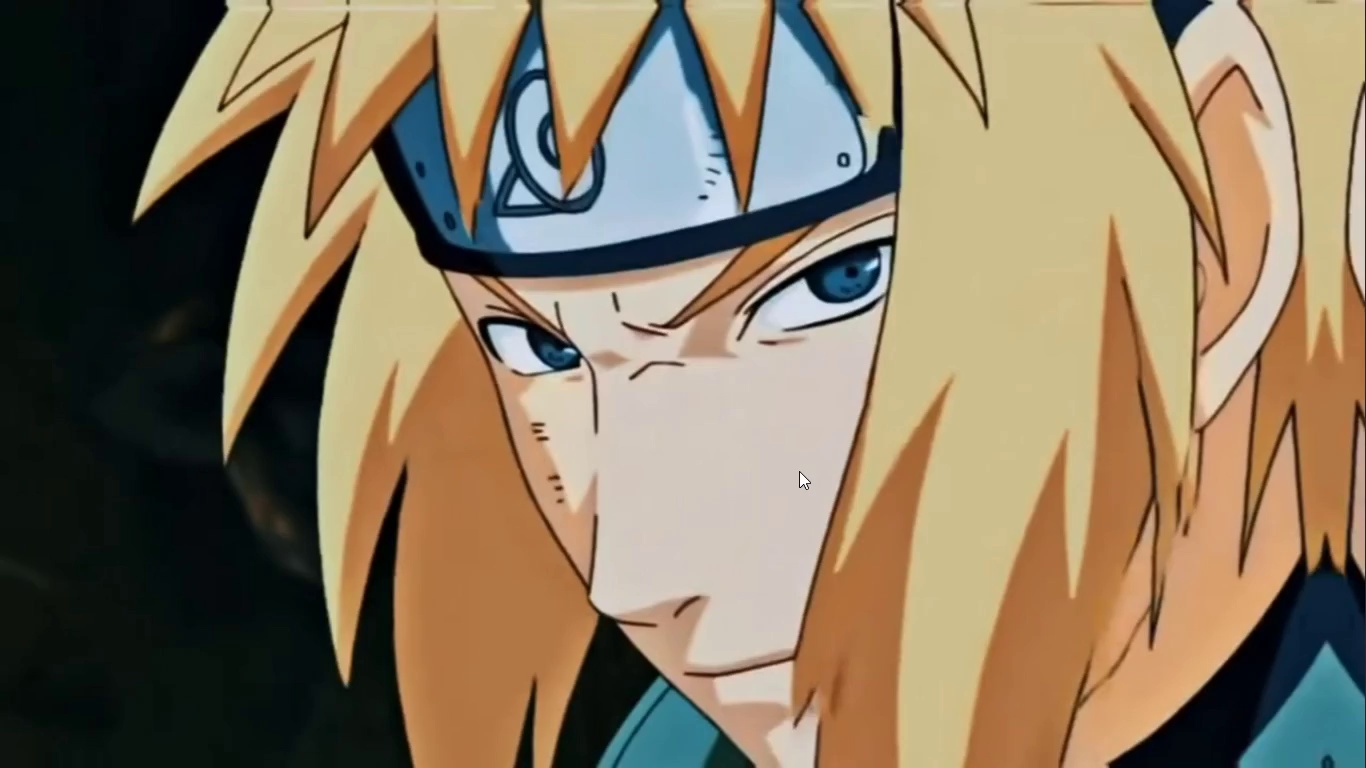 
key(Escape)
 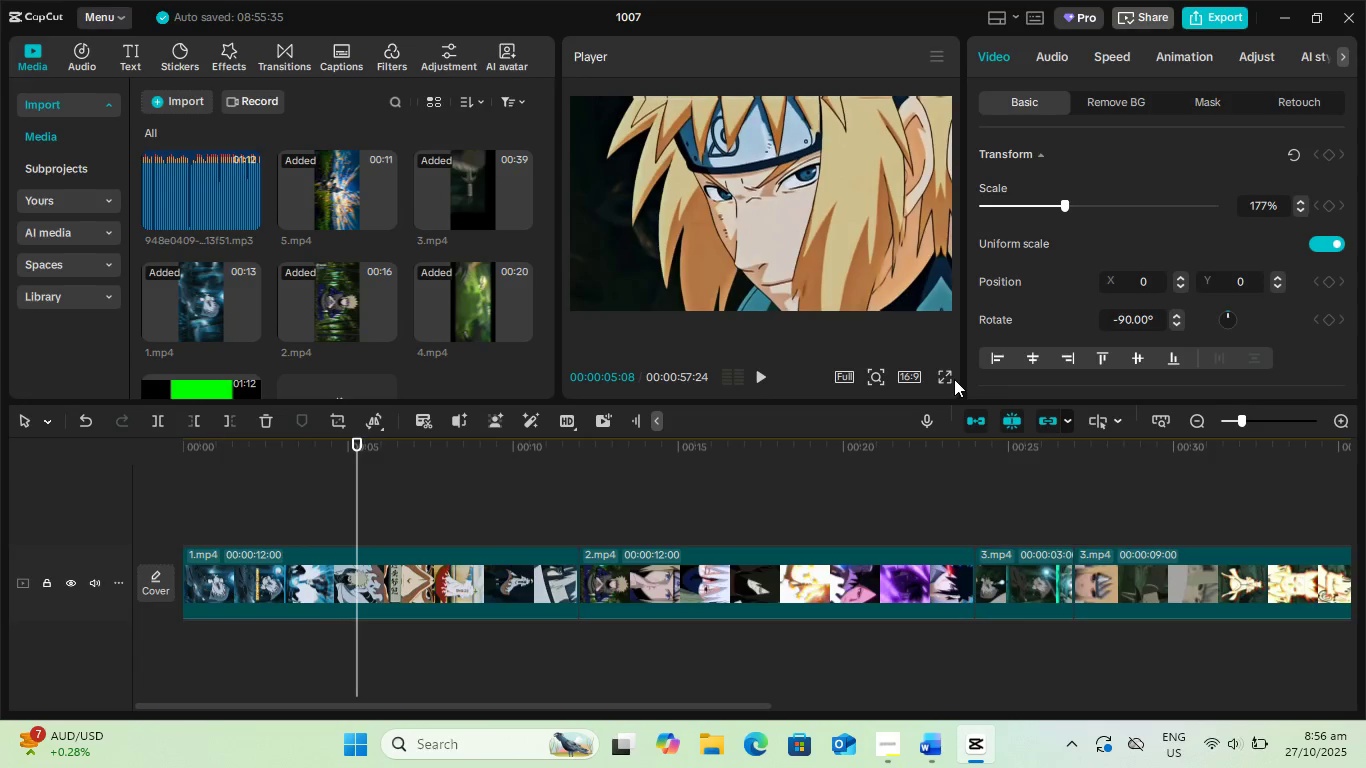 
left_click([946, 377])
 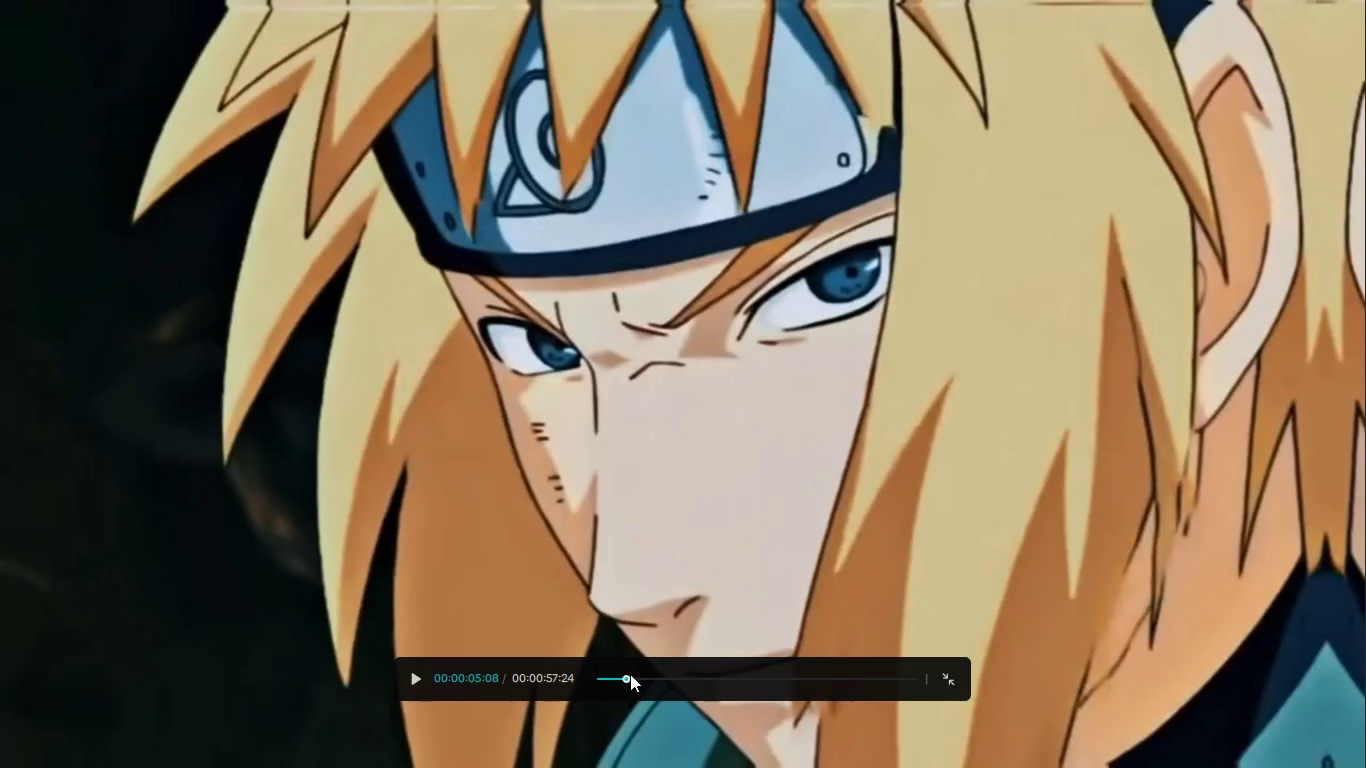 
left_click_drag(start_coordinate=[628, 680], to_coordinate=[462, 688])
 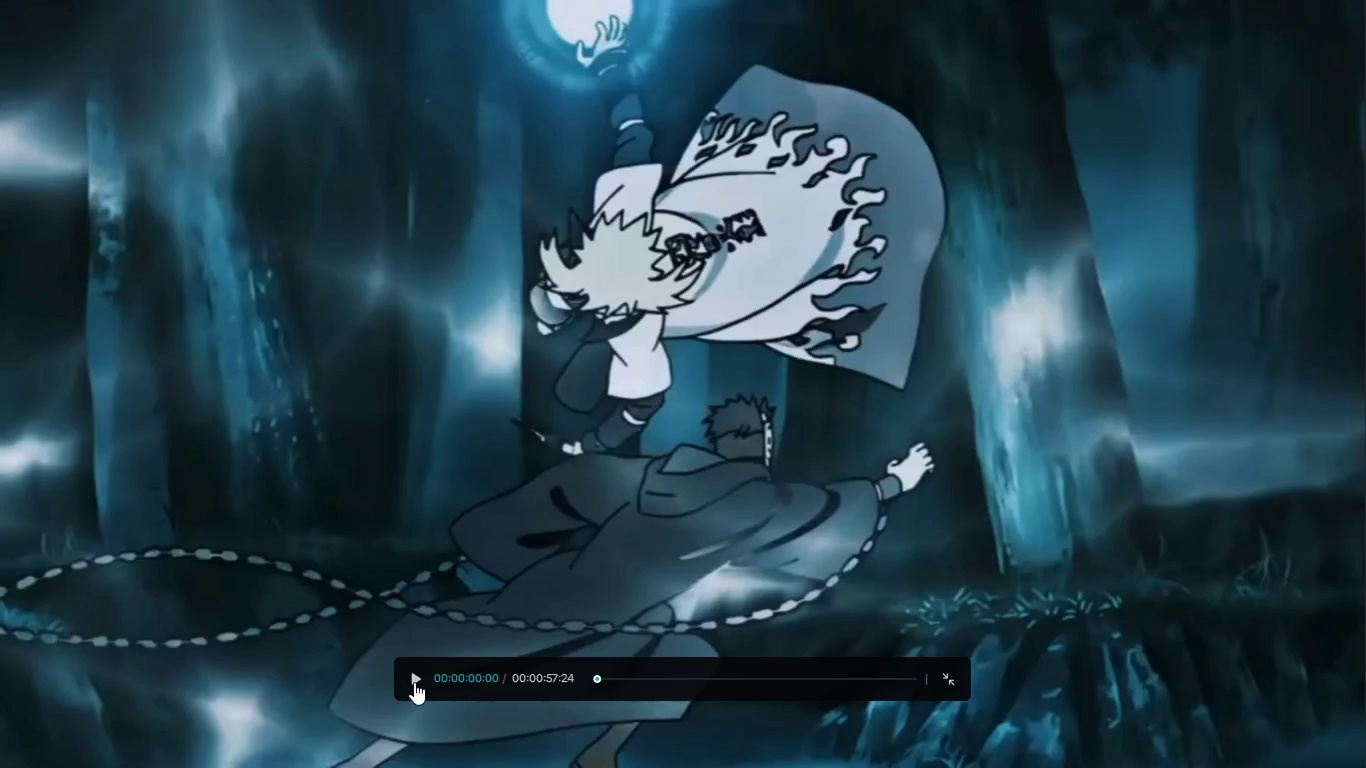 
left_click([414, 682])
 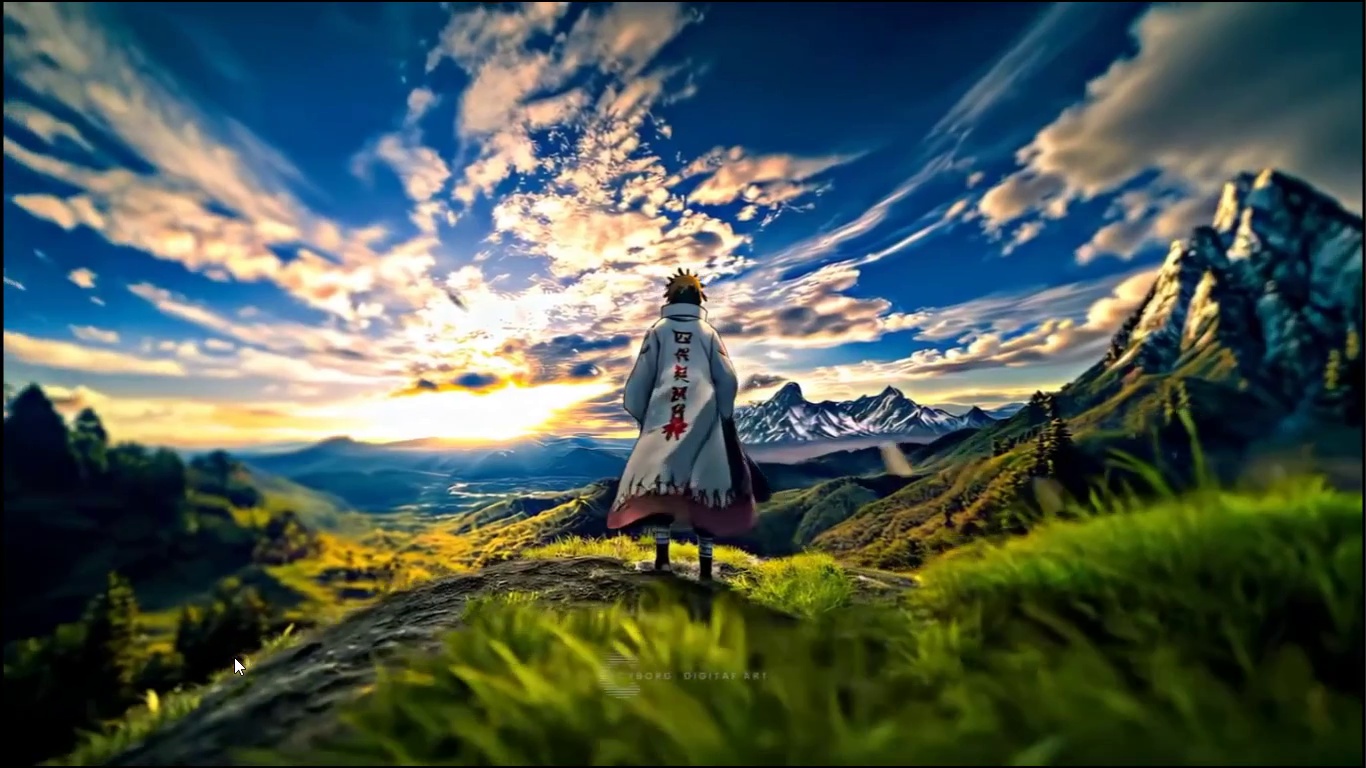 
wait(58.43)
 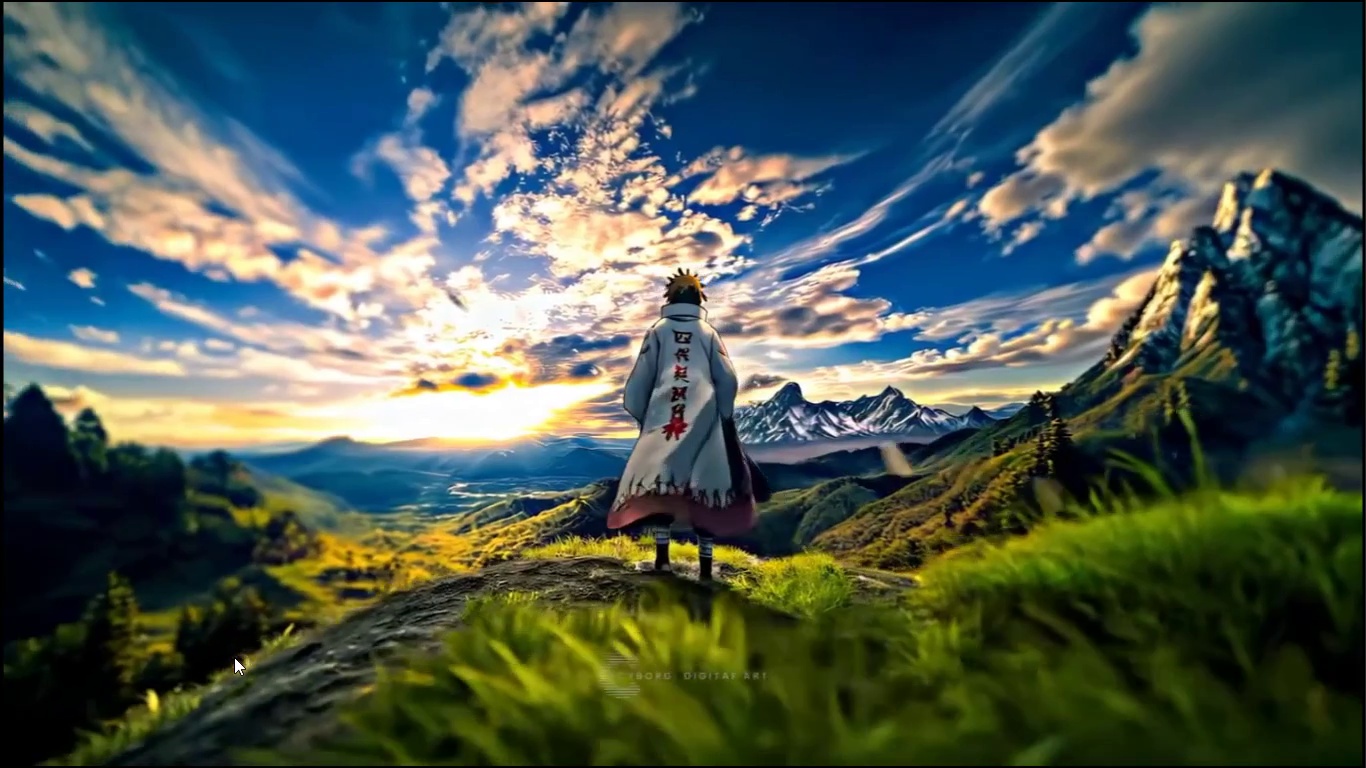 
key(Escape)
 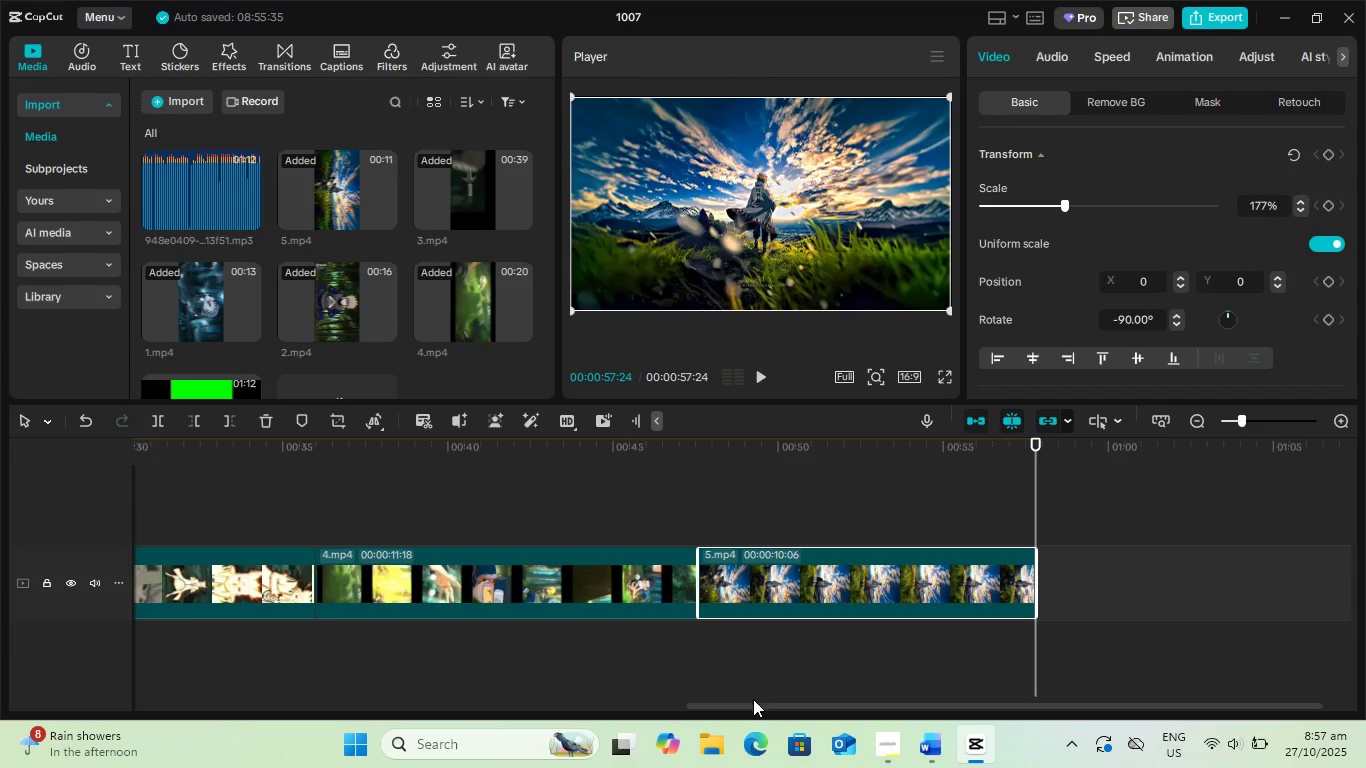 
left_click_drag(start_coordinate=[752, 706], to_coordinate=[82, 710])
 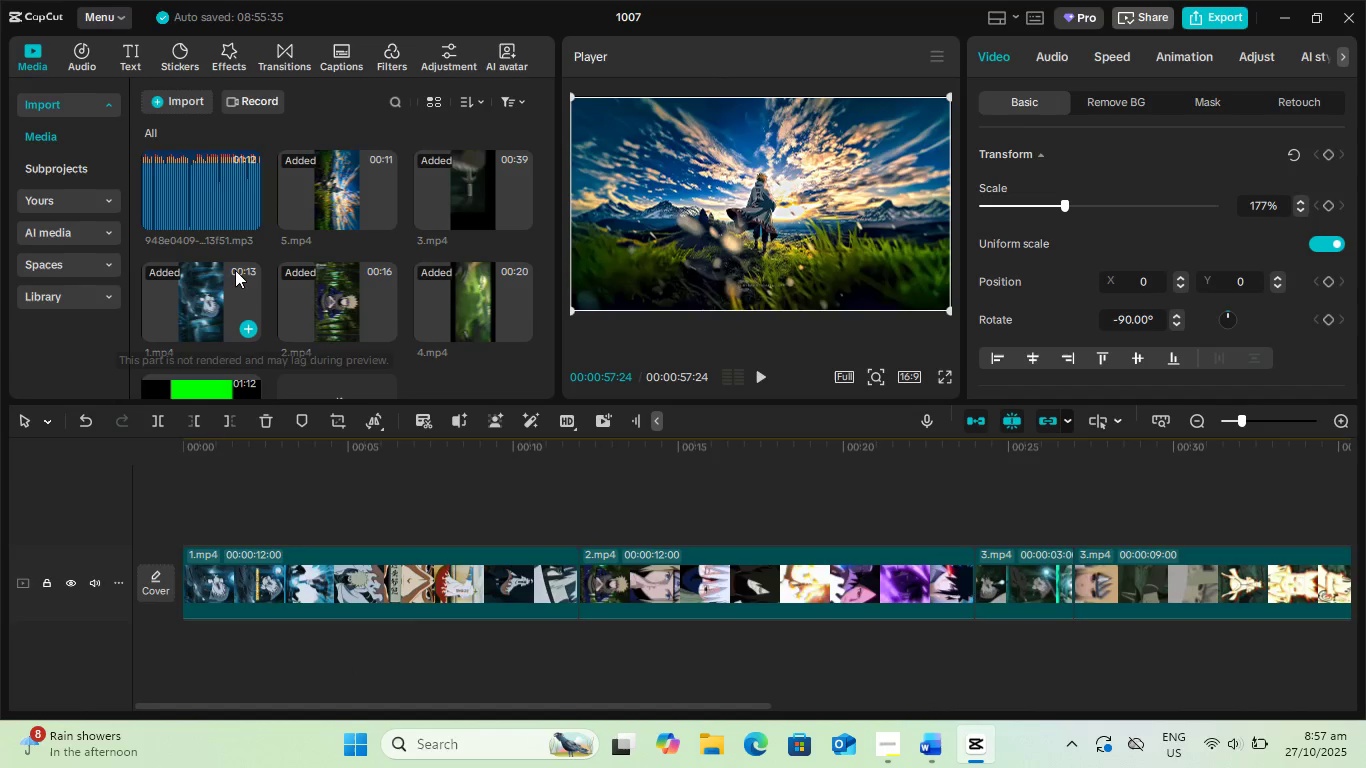 
scroll: coordinate [235, 270], scroll_direction: down, amount: 3.0
 